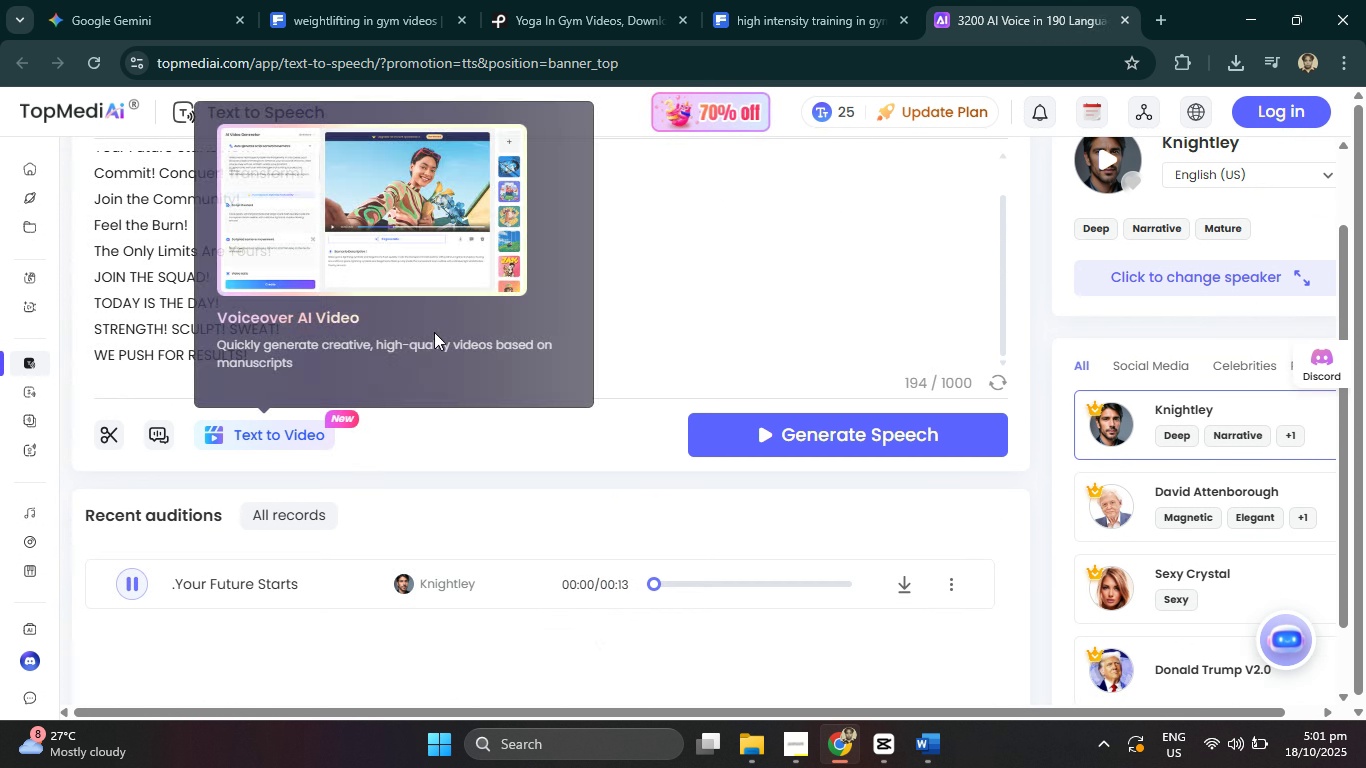 
scroll: coordinate [434, 332], scroll_direction: up, amount: 2.0
 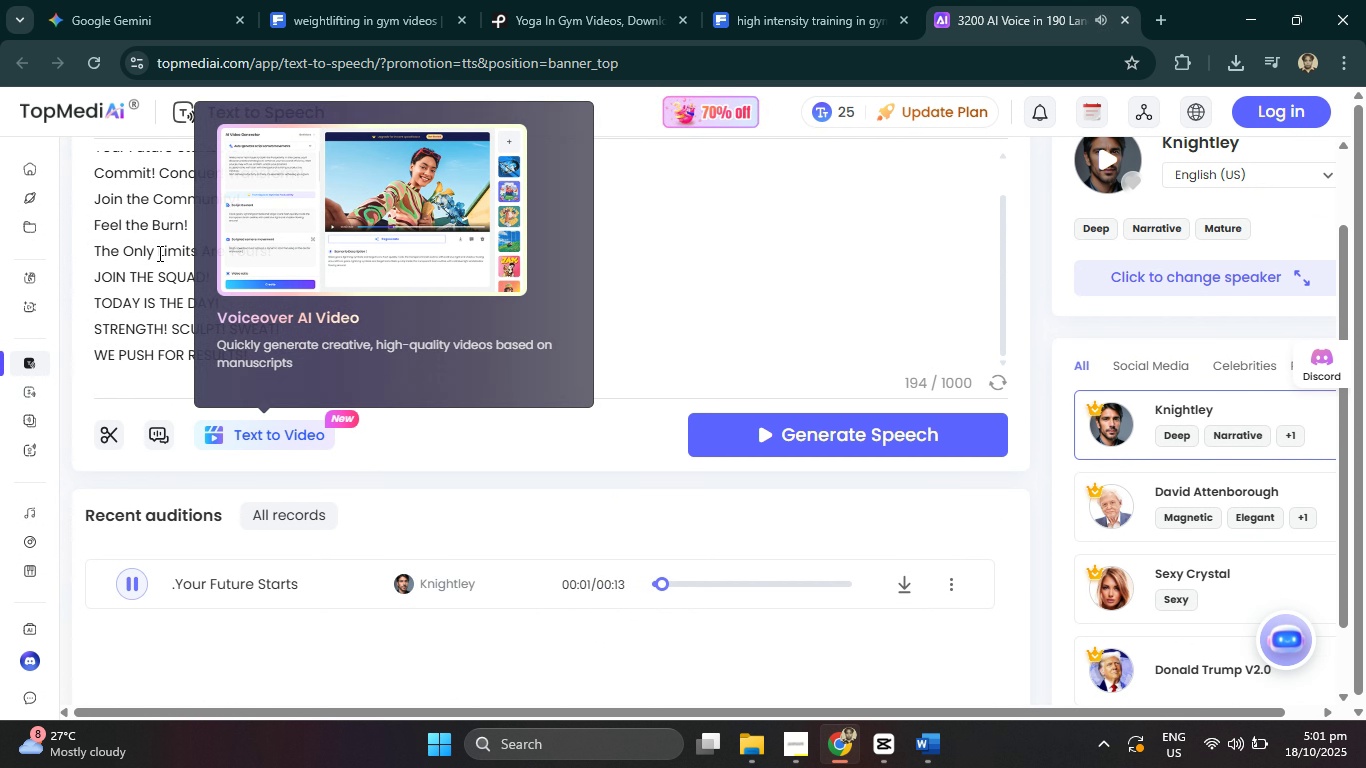 
left_click([158, 253])
 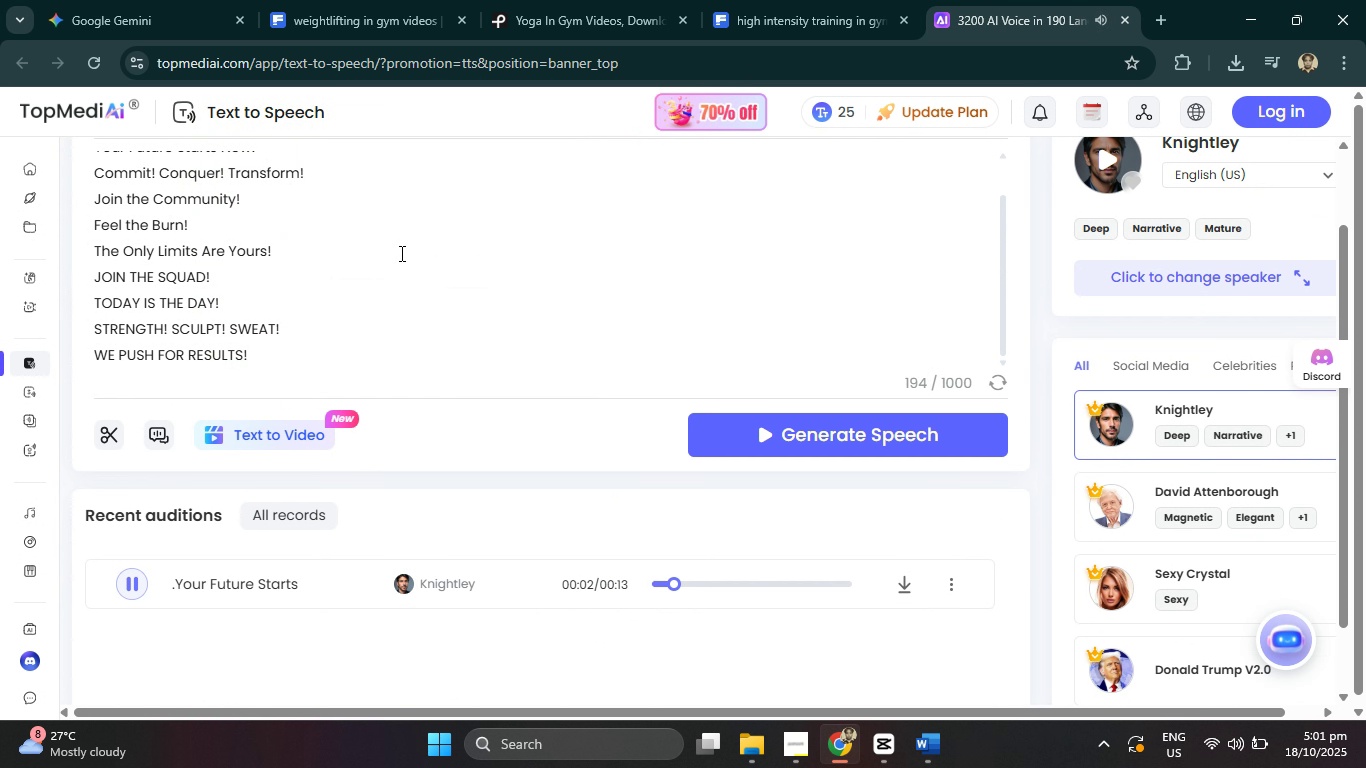 
scroll: coordinate [400, 252], scroll_direction: up, amount: 1.0
 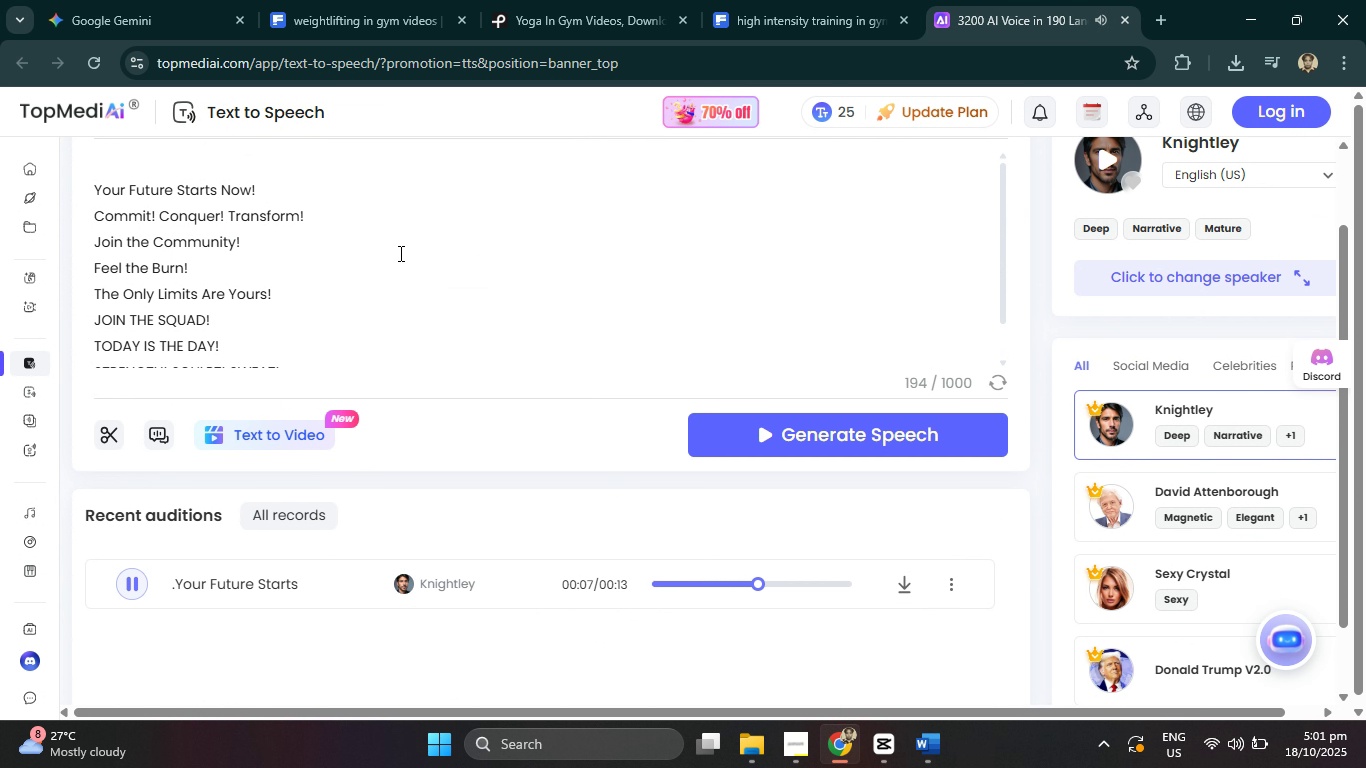 
wait(7.22)
 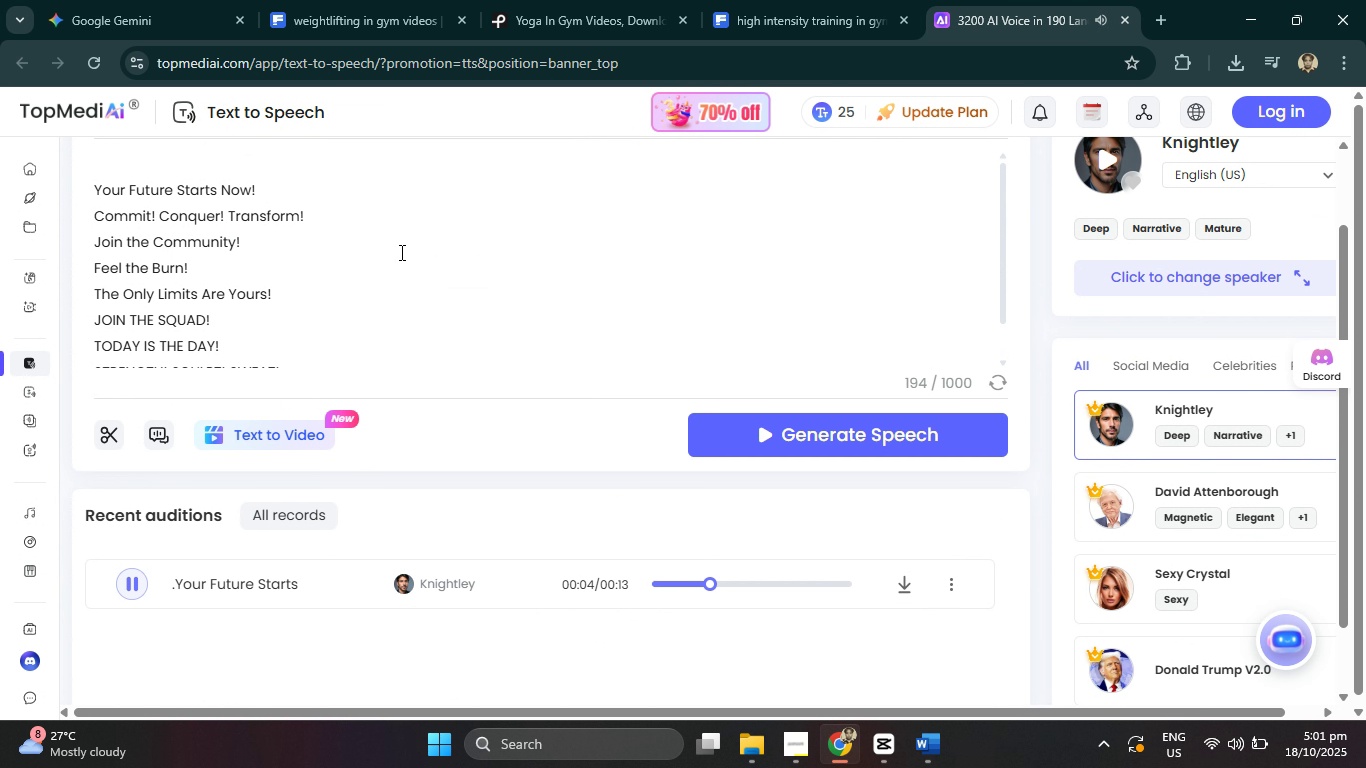 
scroll: coordinate [399, 253], scroll_direction: down, amount: 1.0
 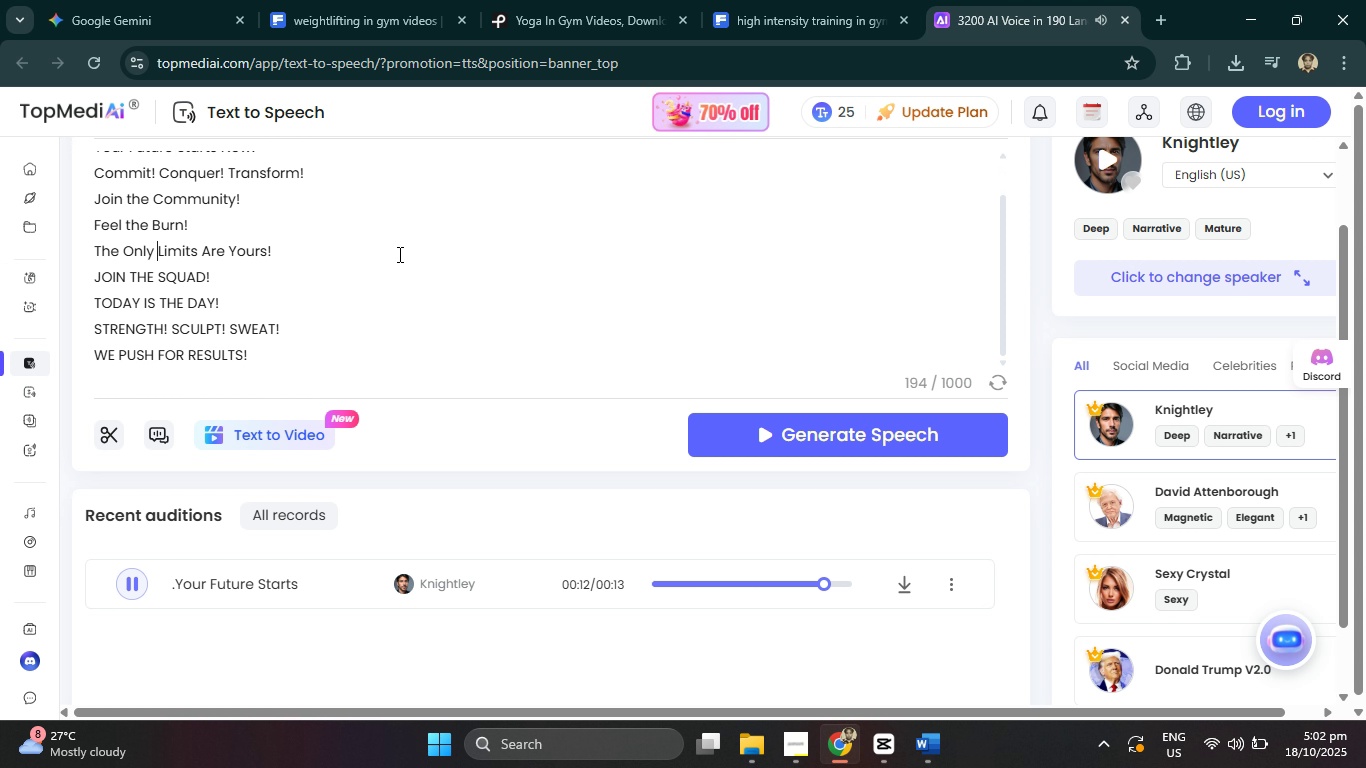 
scroll: coordinate [394, 254], scroll_direction: up, amount: 1.0
 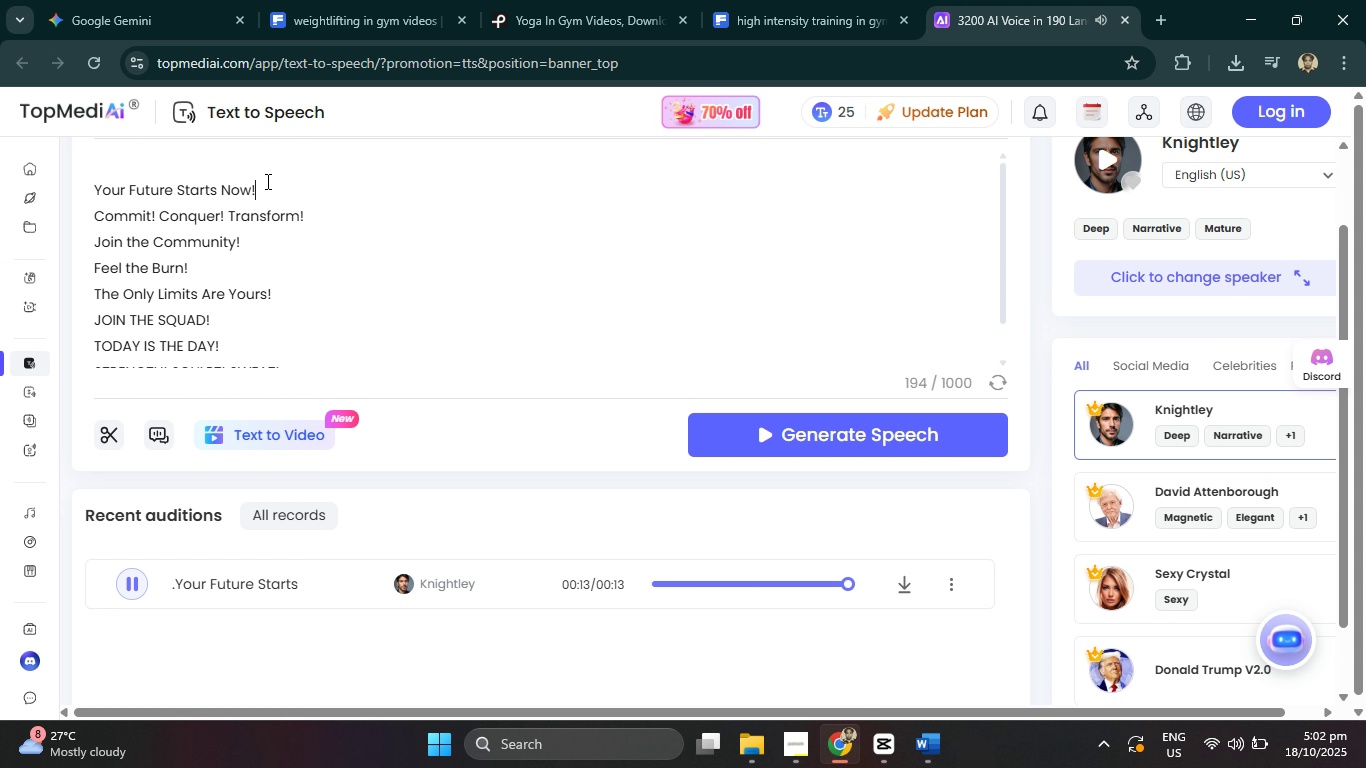 
left_click([266, 181])
 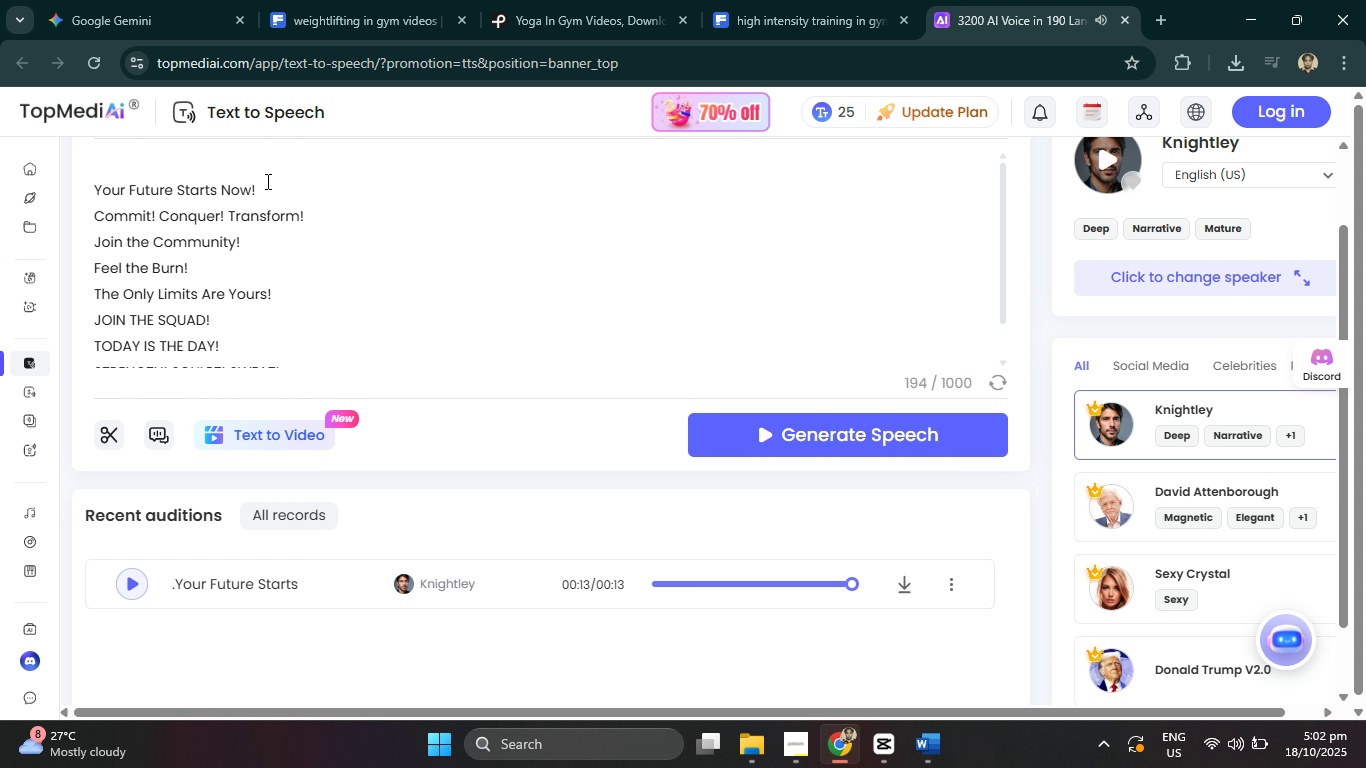 
key(Shift+ShiftRight)
 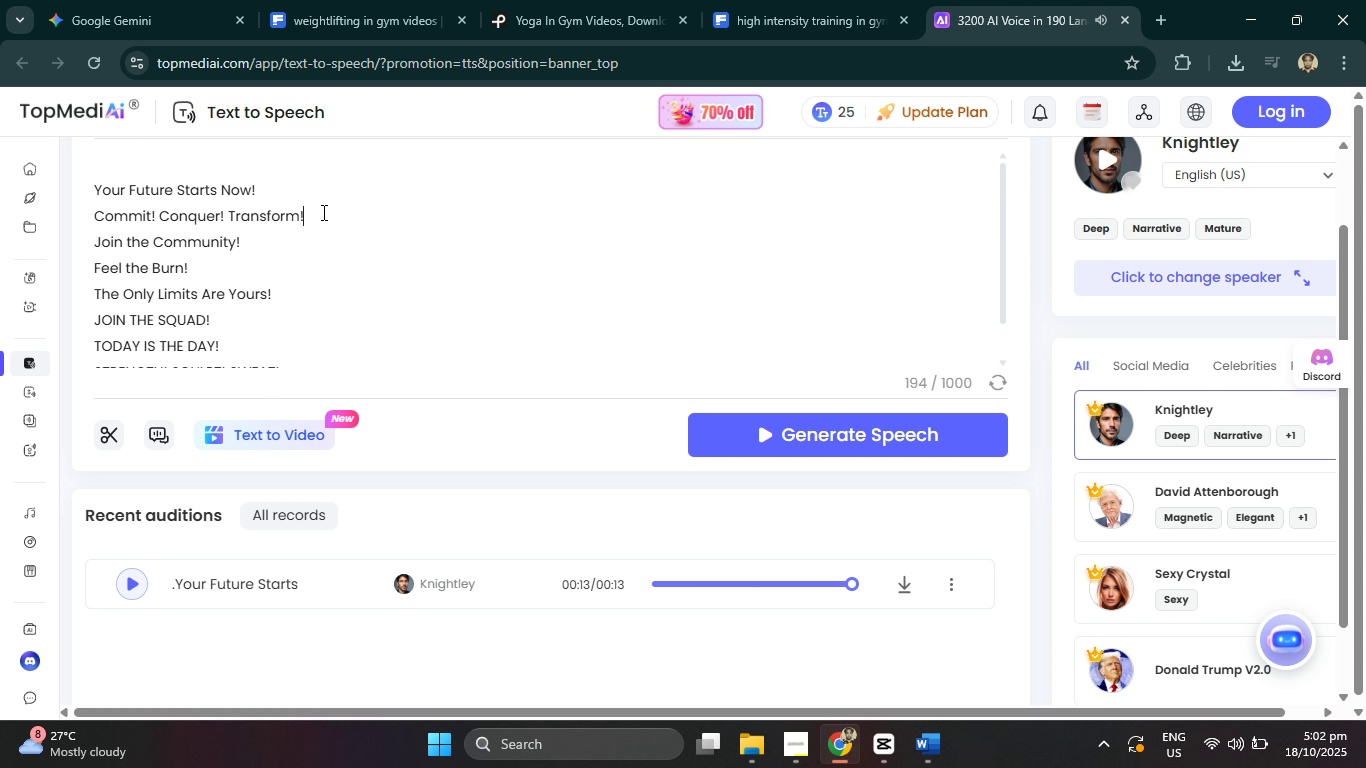 
left_click([322, 212])
 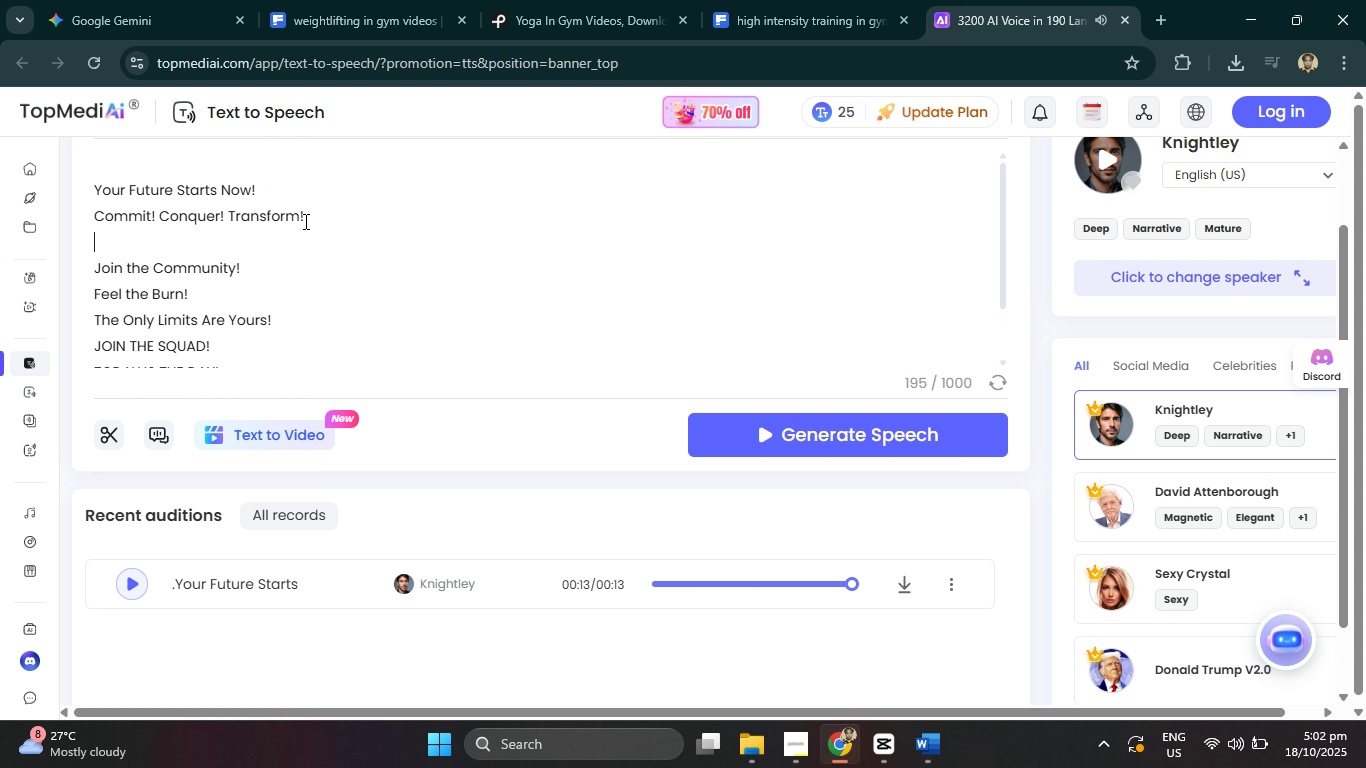 
key(Enter)
 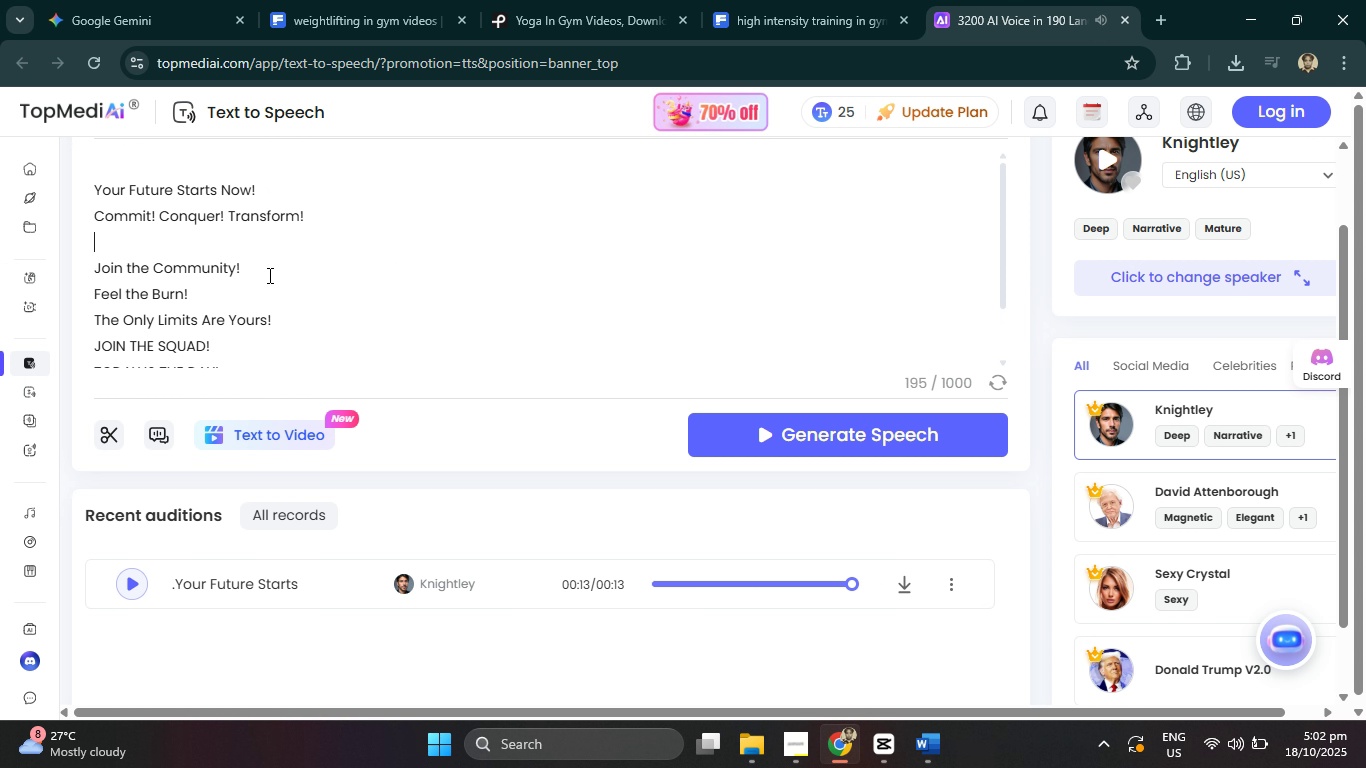 
left_click([268, 275])
 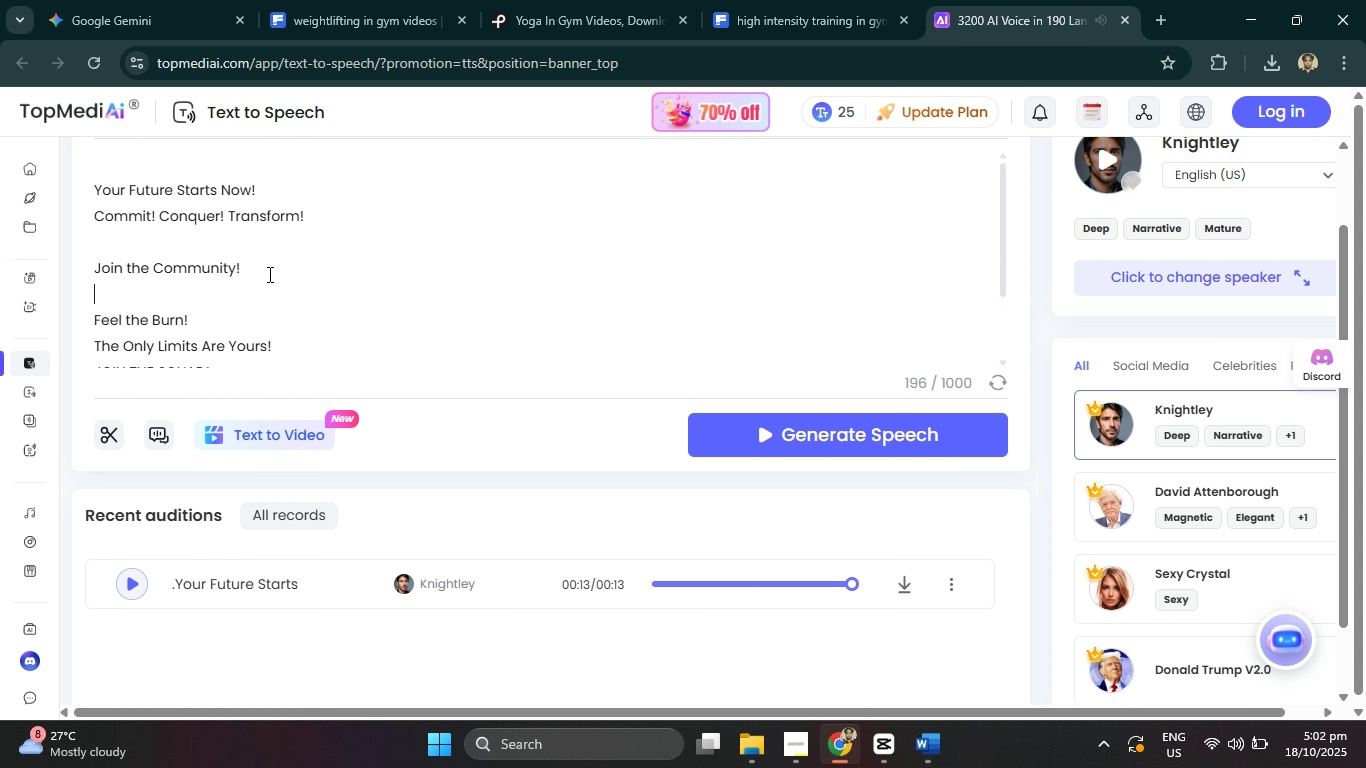 
key(Enter)
 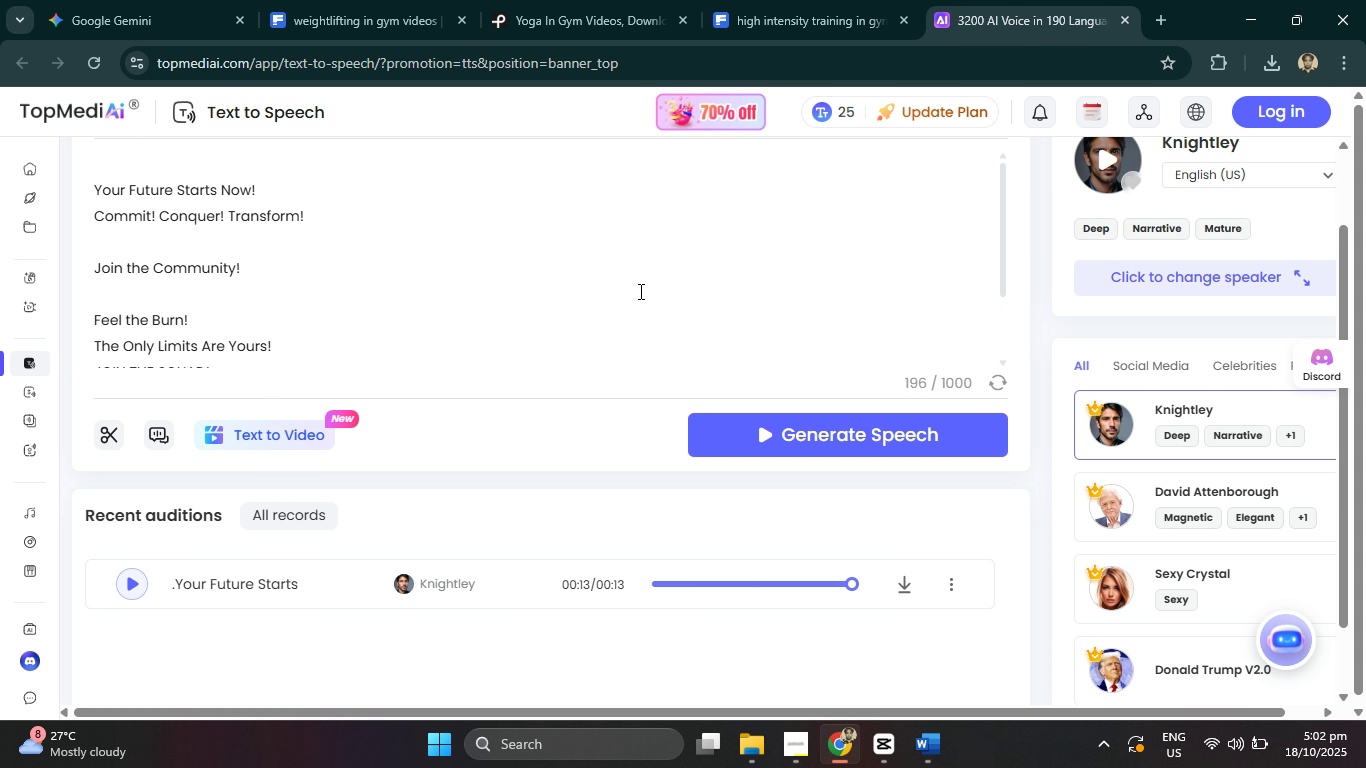 
scroll: coordinate [644, 293], scroll_direction: down, amount: 2.0
 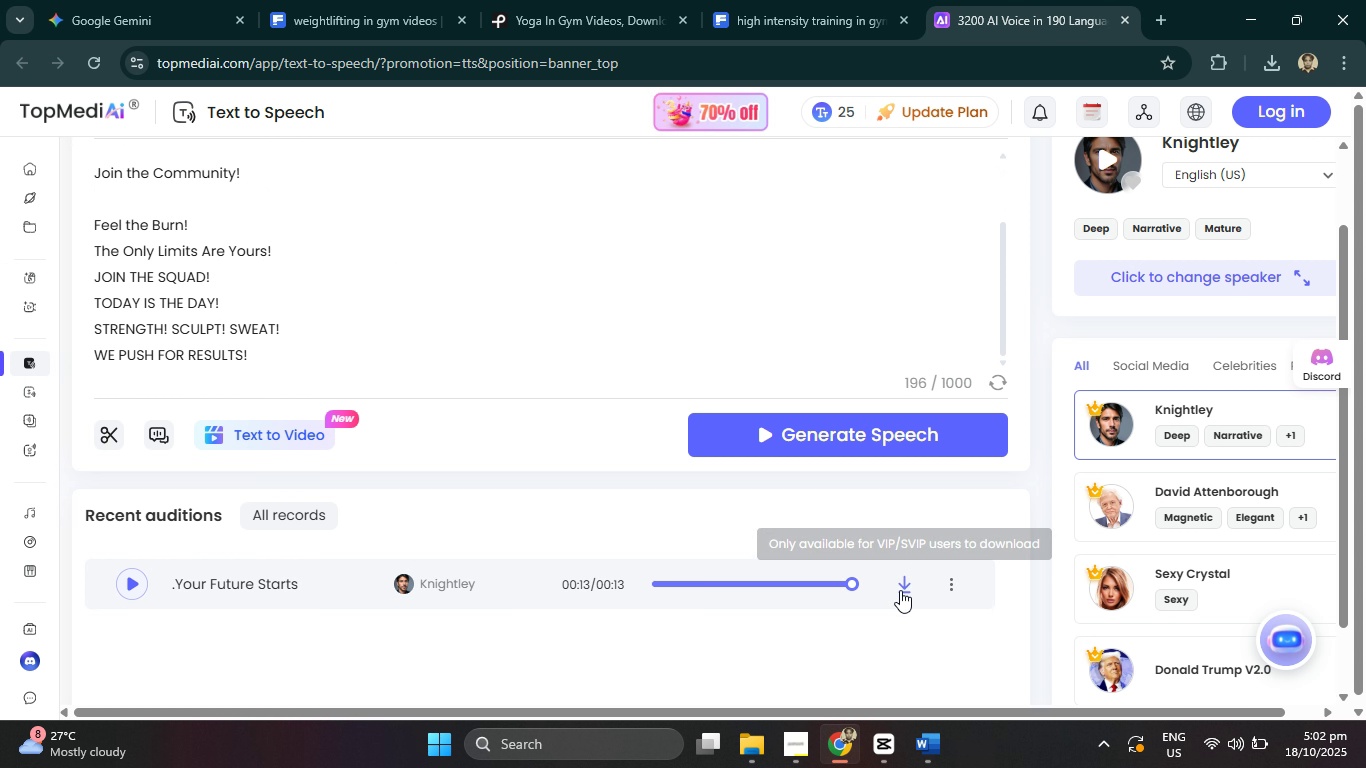 
left_click([901, 590])
 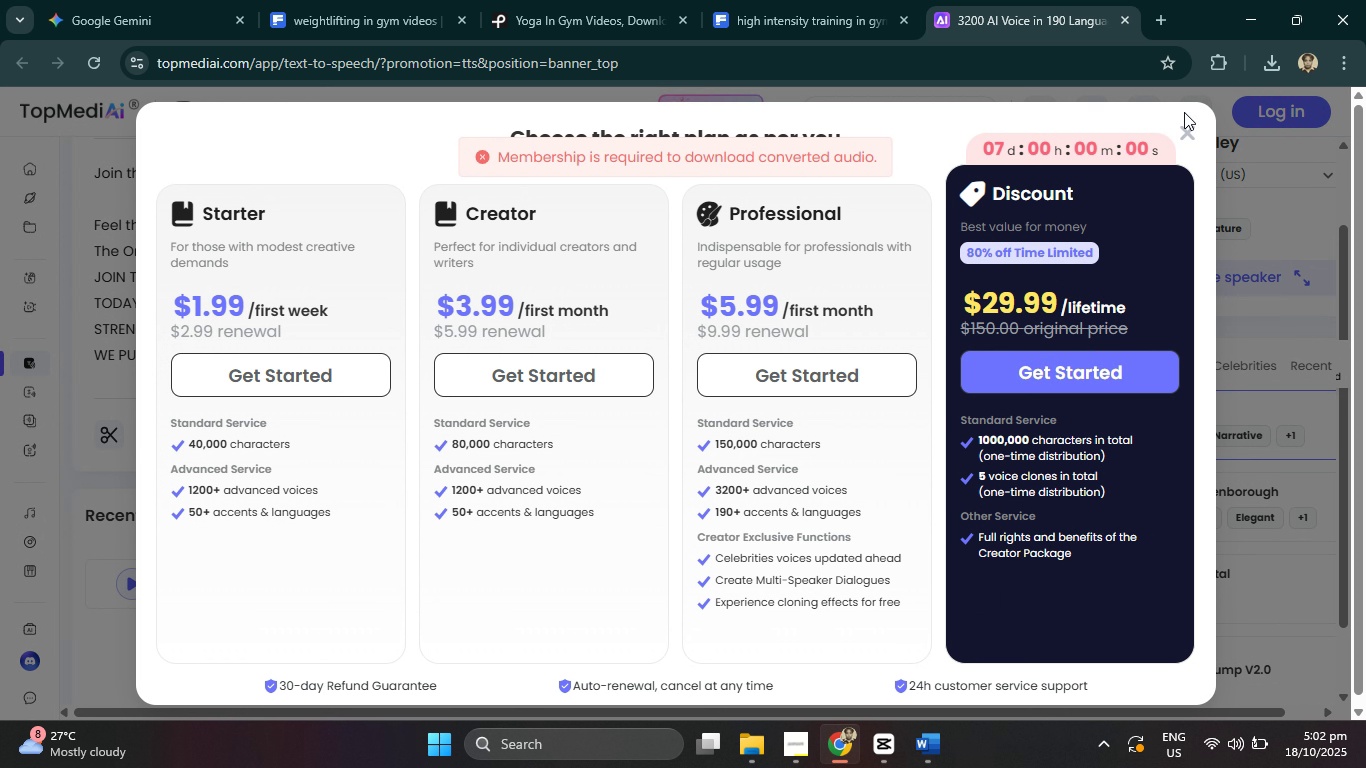 
left_click([1186, 139])
 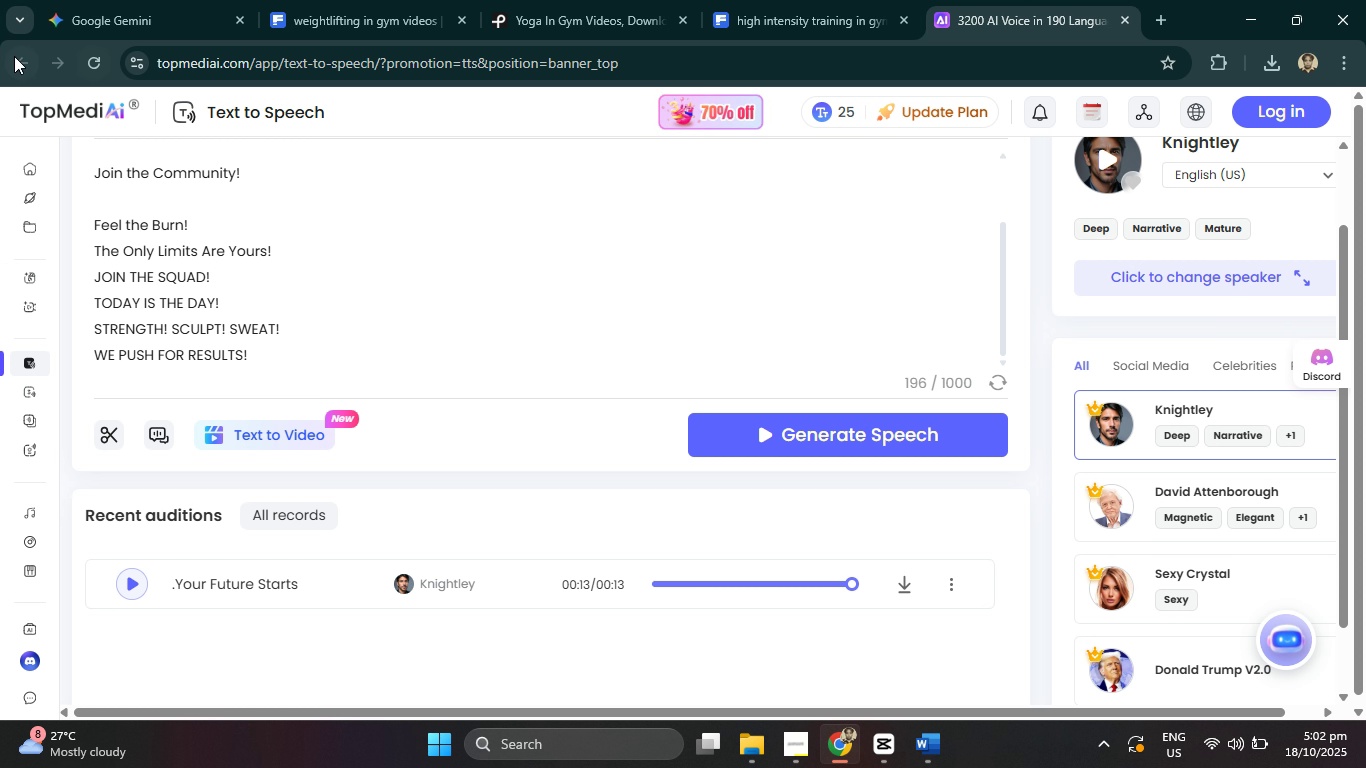 
left_click([14, 56])
 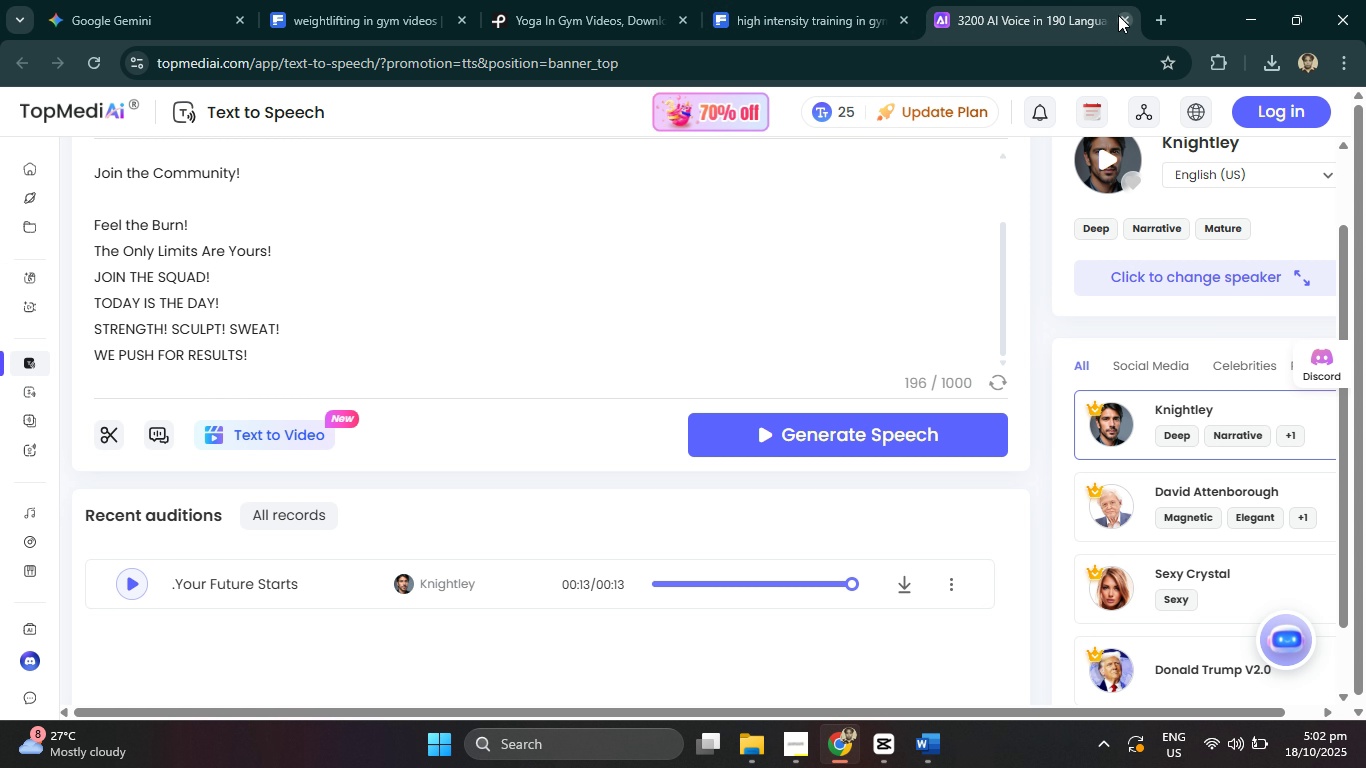 
left_click([1119, 15])
 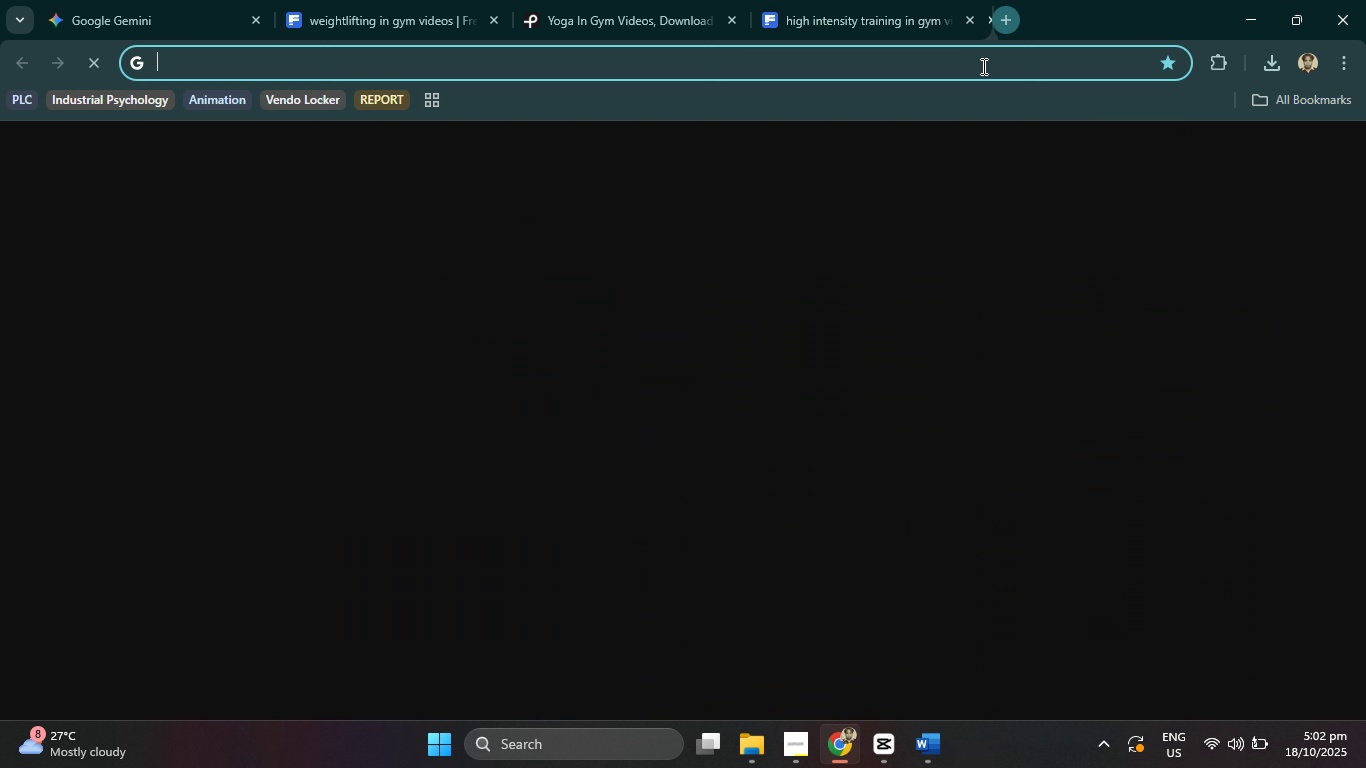 
double_click([975, 78])
 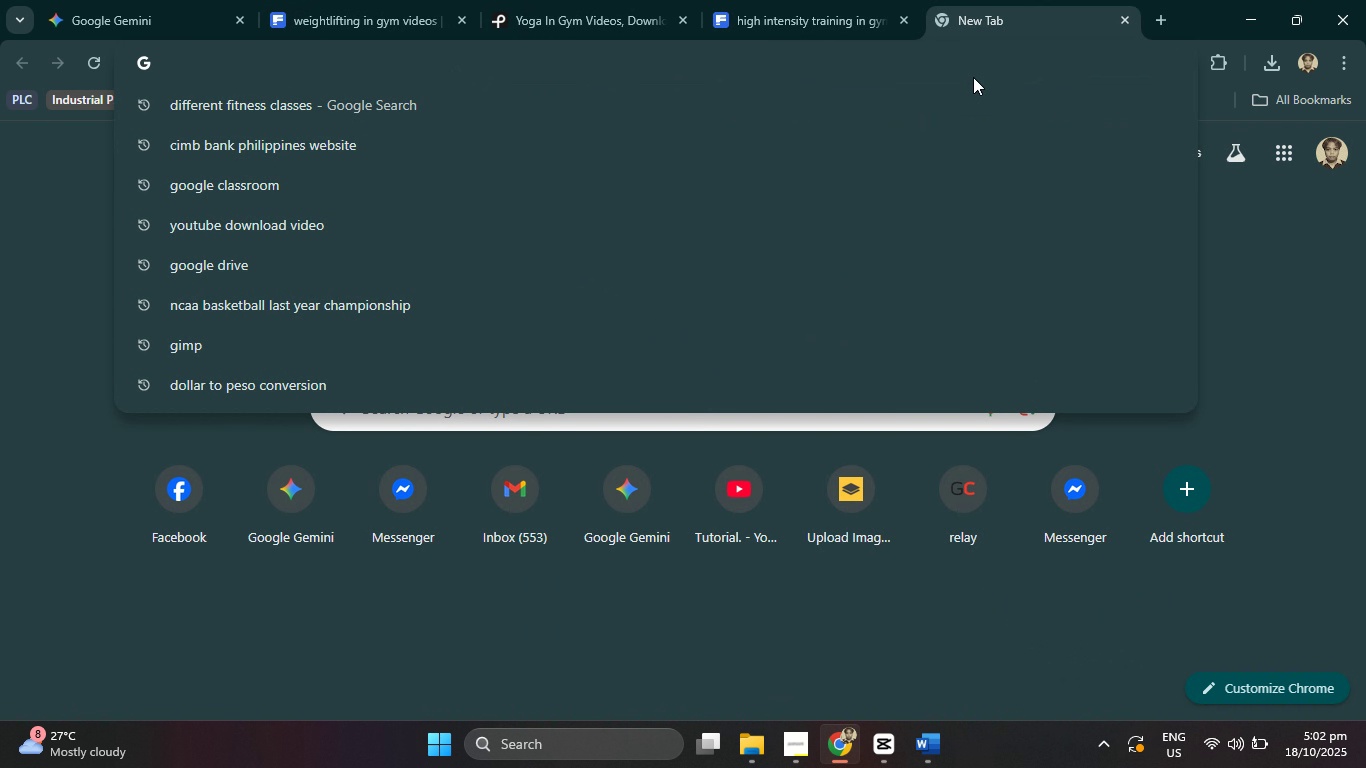 
type(e)
key(Backspace)
key(Backspace)
type(text to speecj)
key(Backspace)
type(h)
 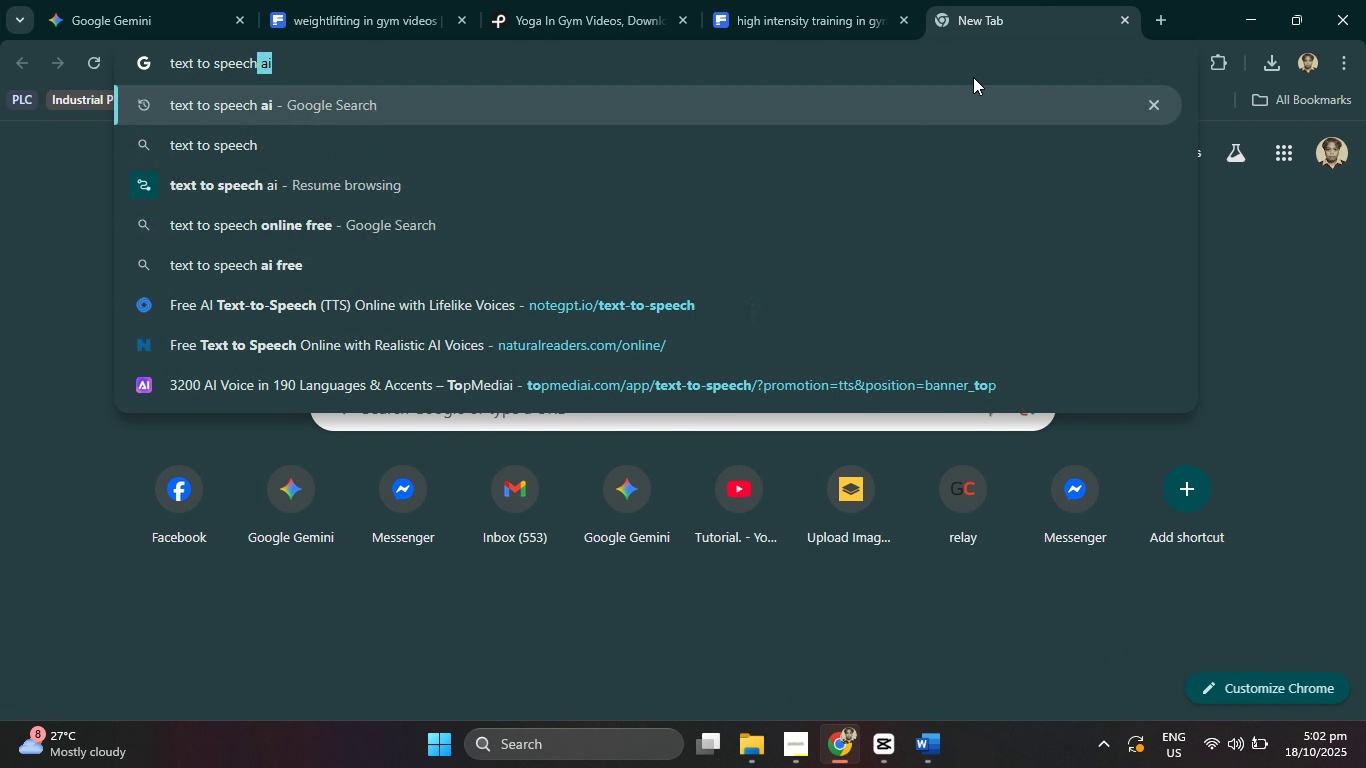 
key(Enter)
 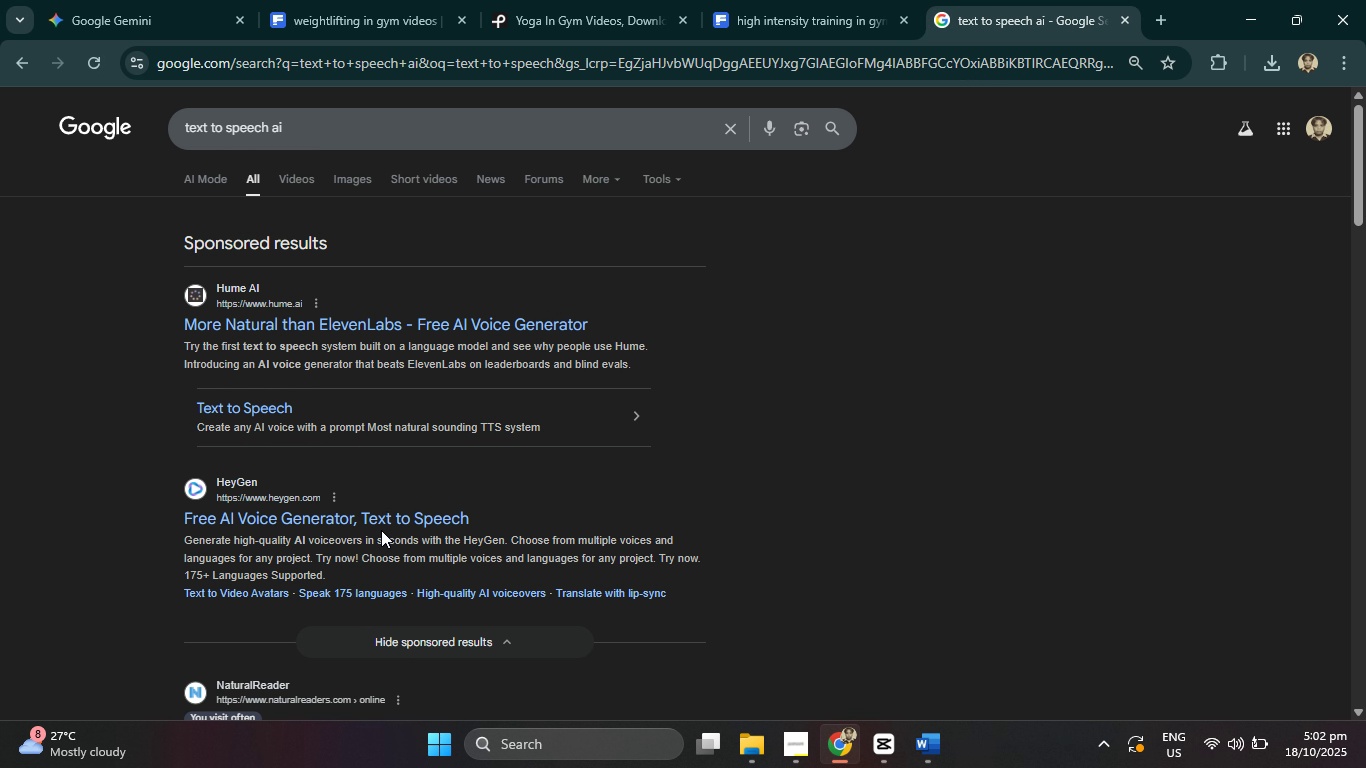 
left_click([374, 518])
 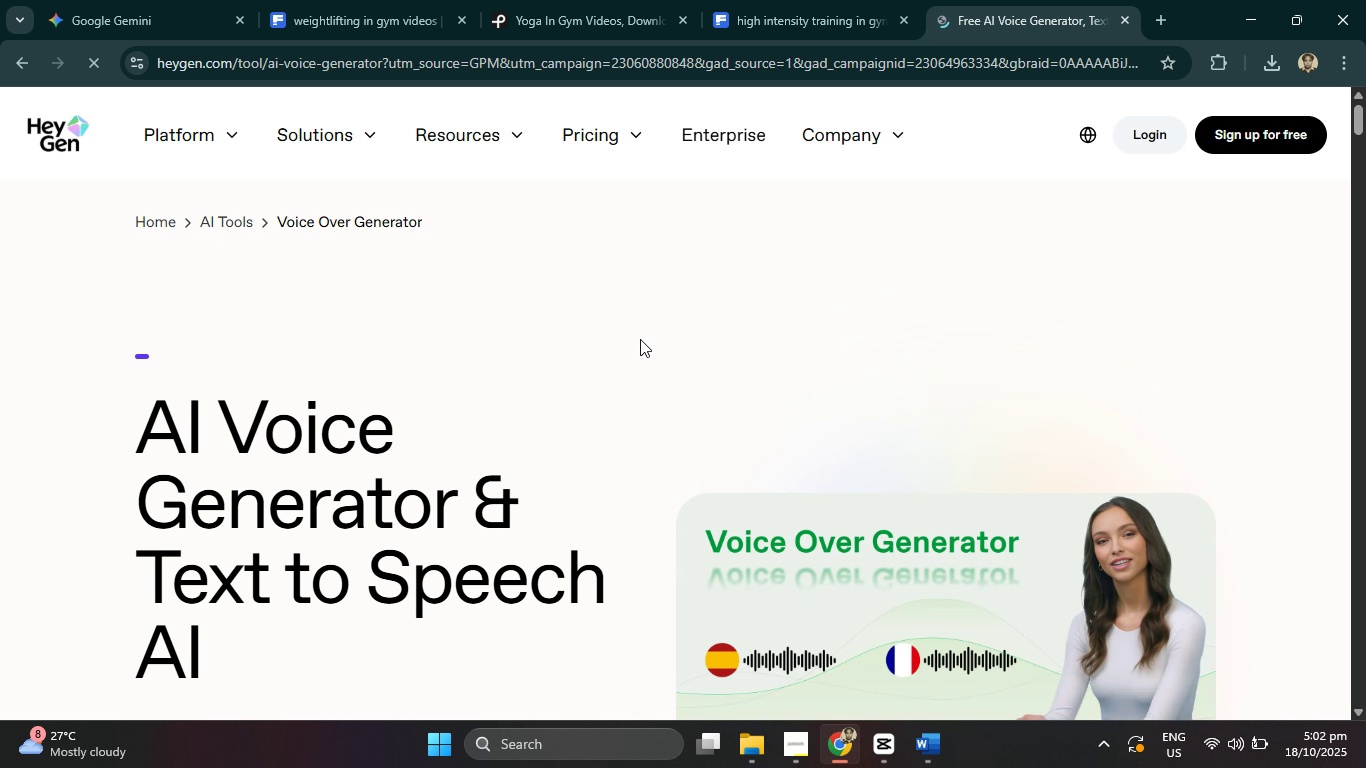 
scroll: coordinate [641, 339], scroll_direction: down, amount: 6.0
 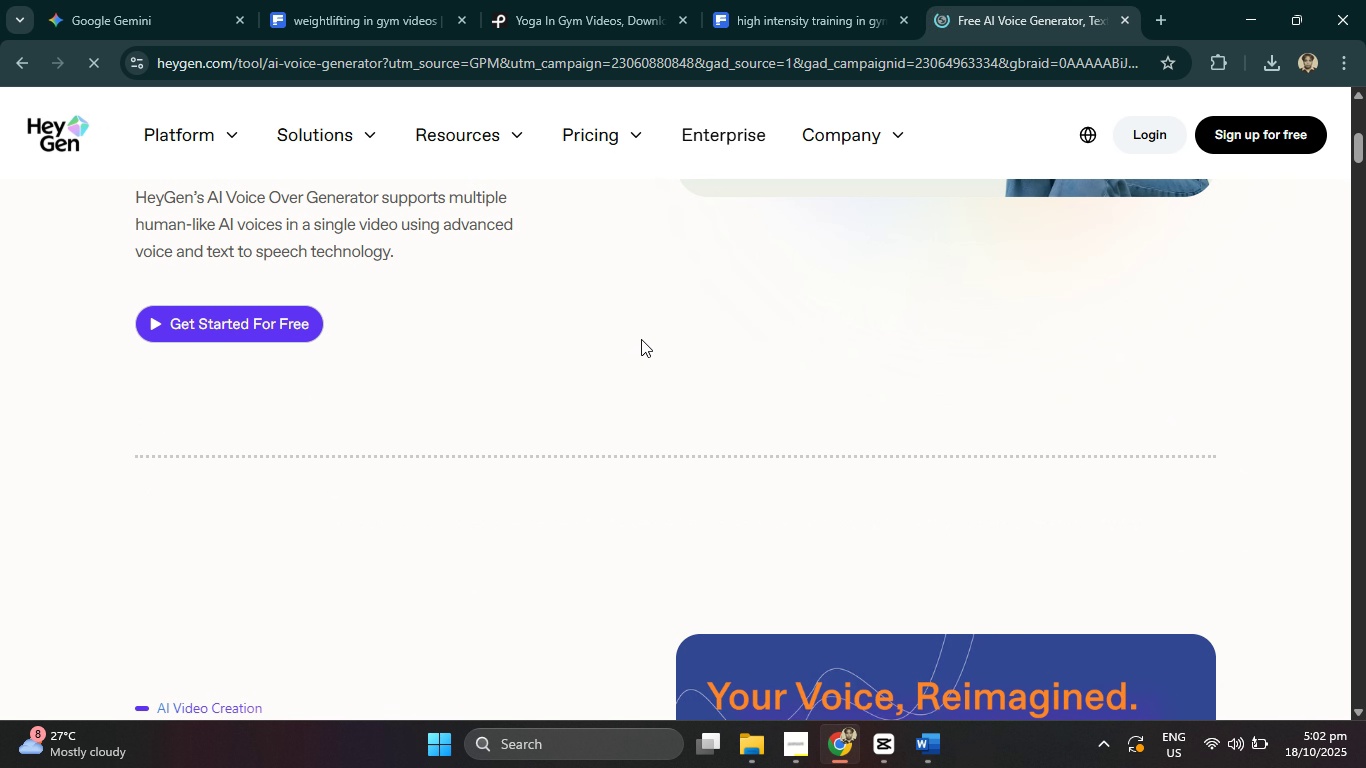 
scroll: coordinate [637, 339], scroll_direction: up, amount: 1.0
 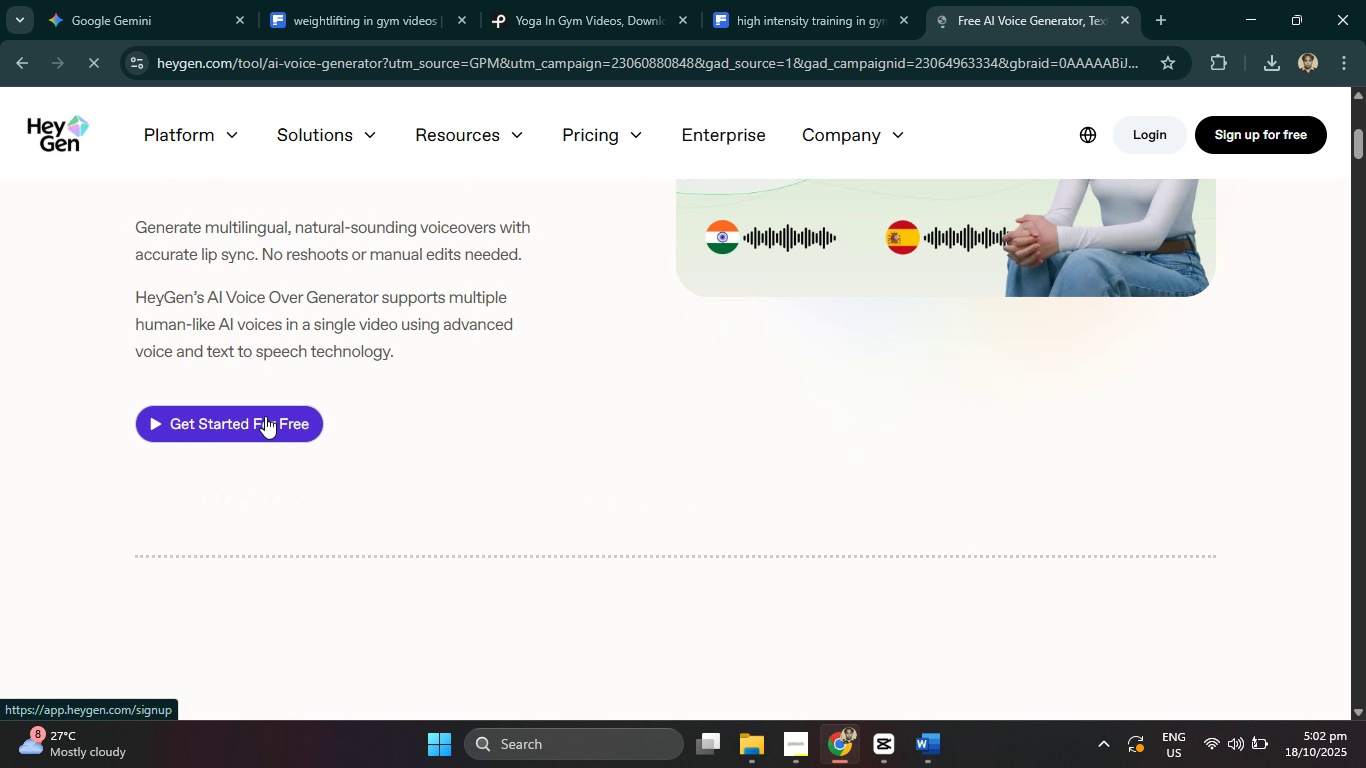 
left_click([265, 416])
 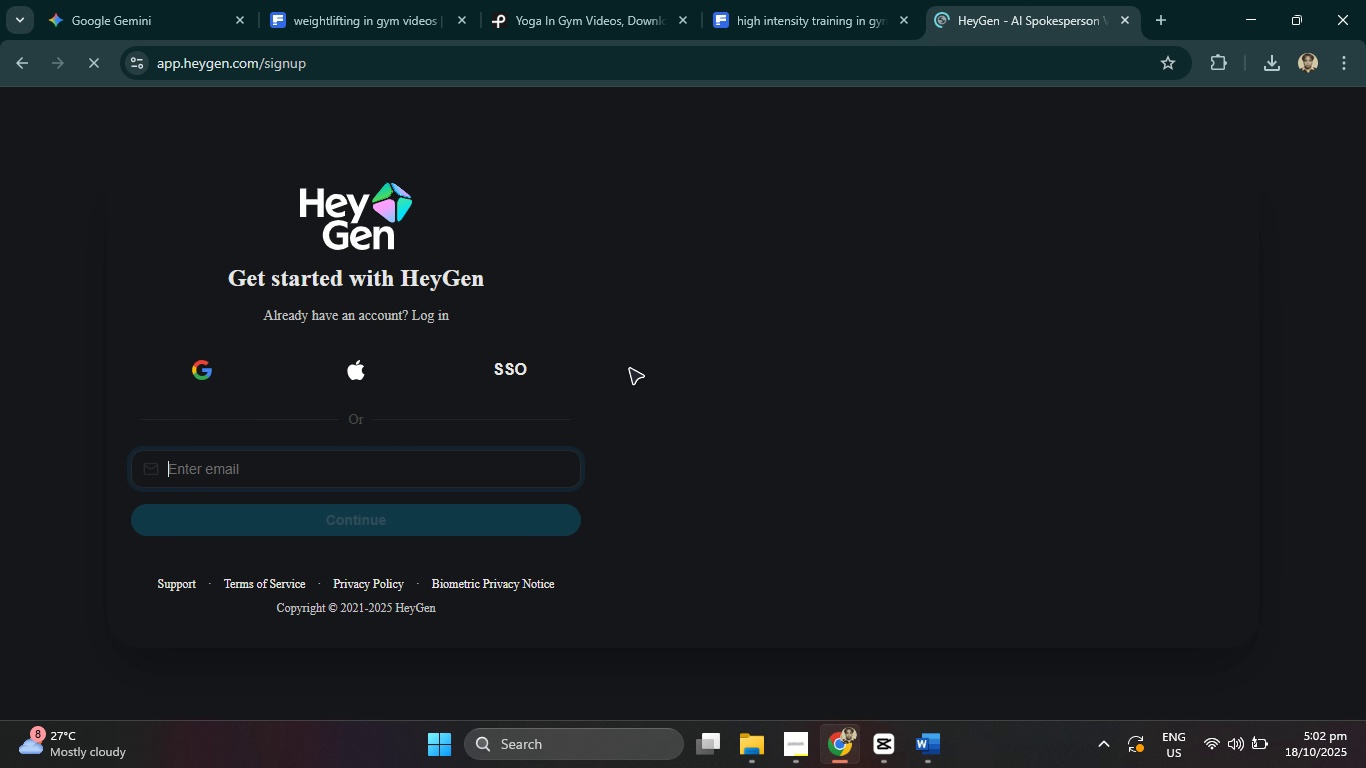 
wait(5.64)
 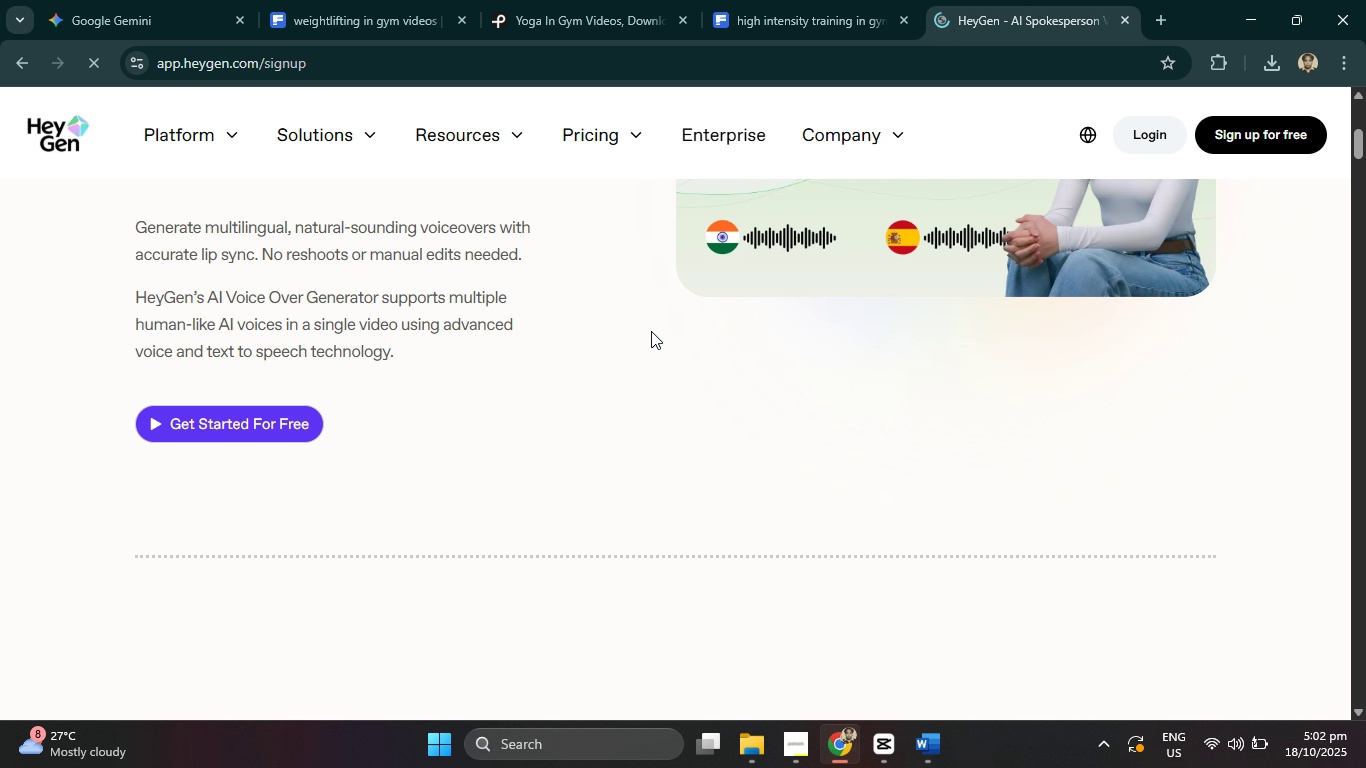 
left_click([205, 420])
 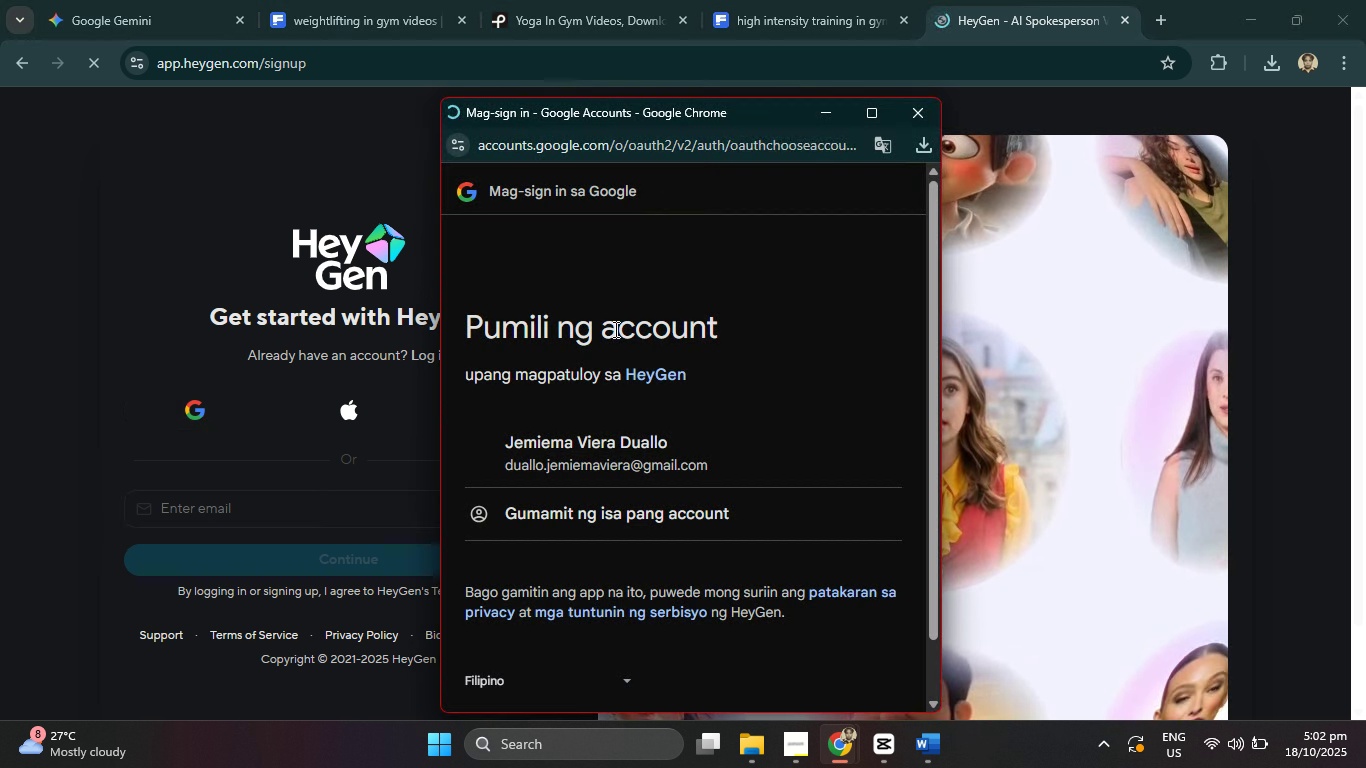 
left_click([583, 467])
 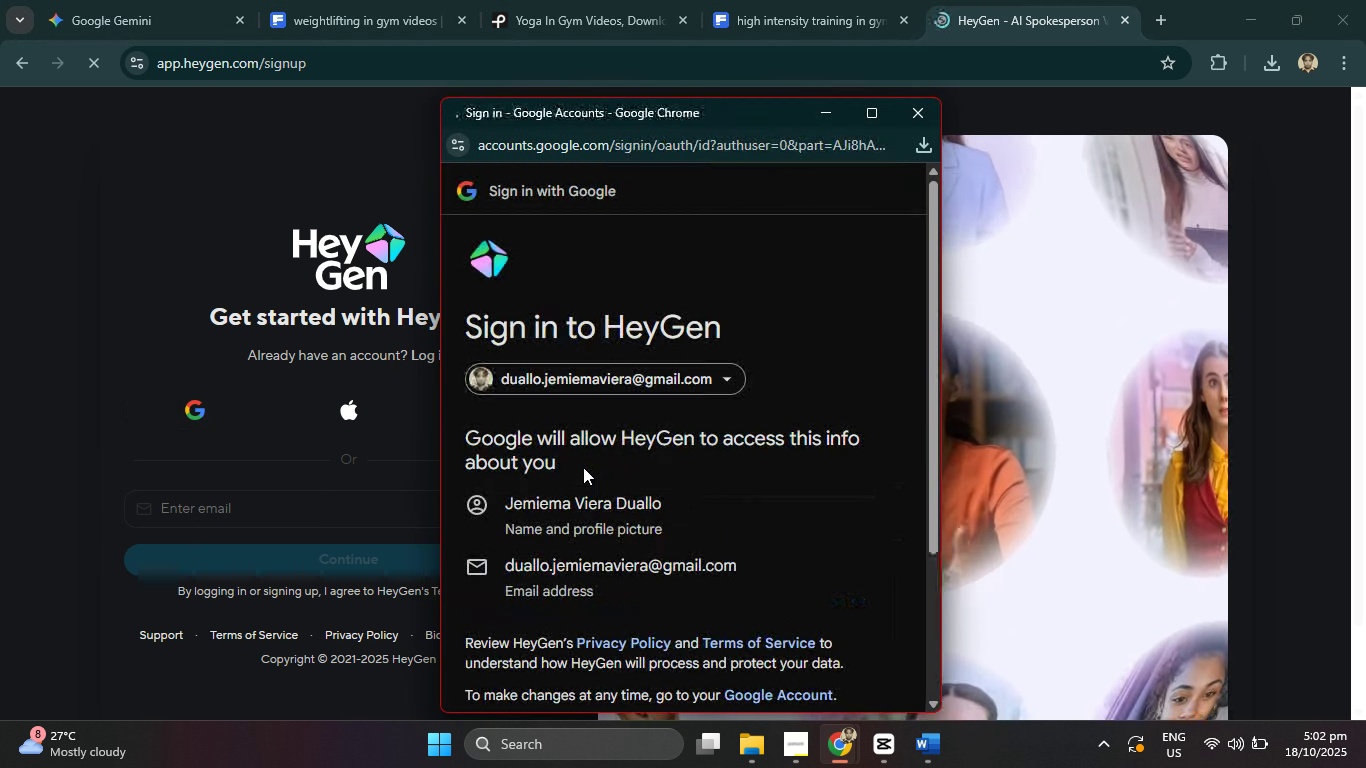 
scroll: coordinate [628, 463], scroll_direction: down, amount: 3.0
 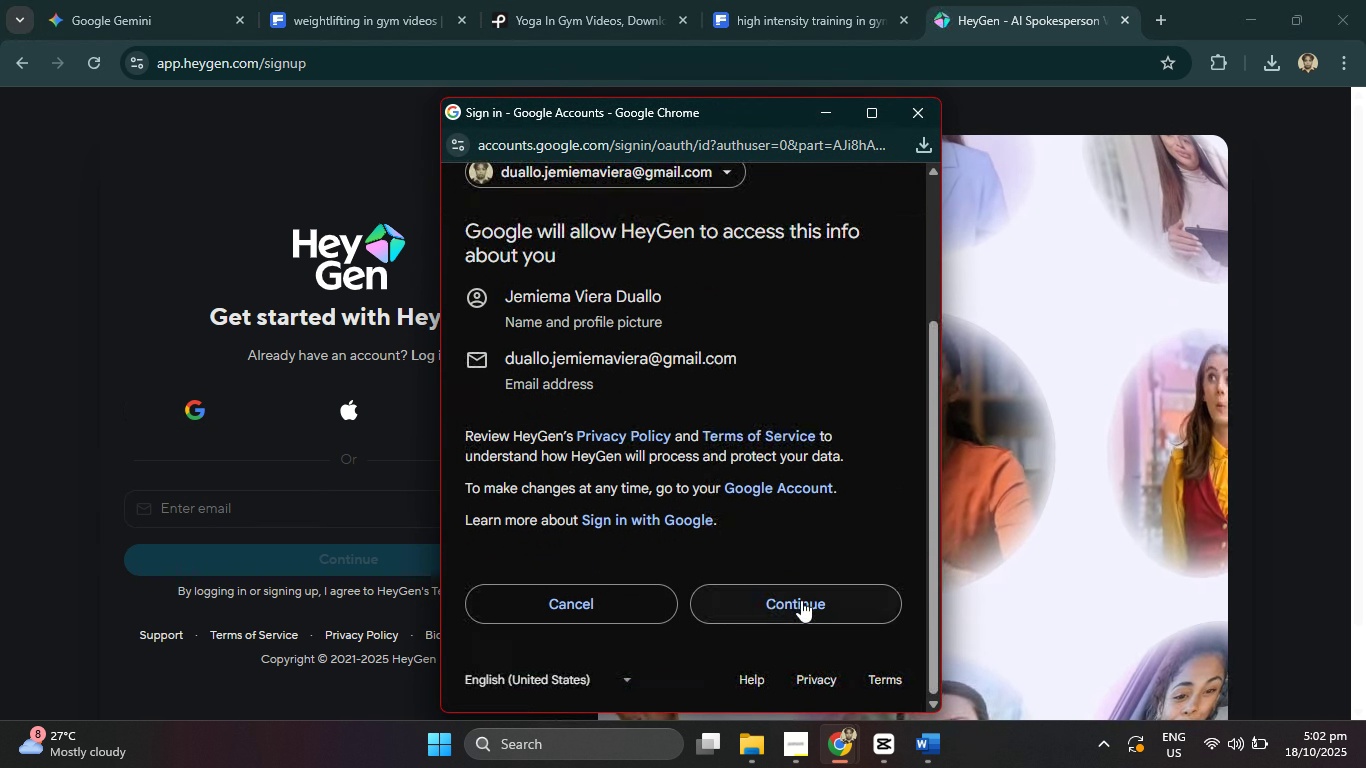 
left_click([801, 600])
 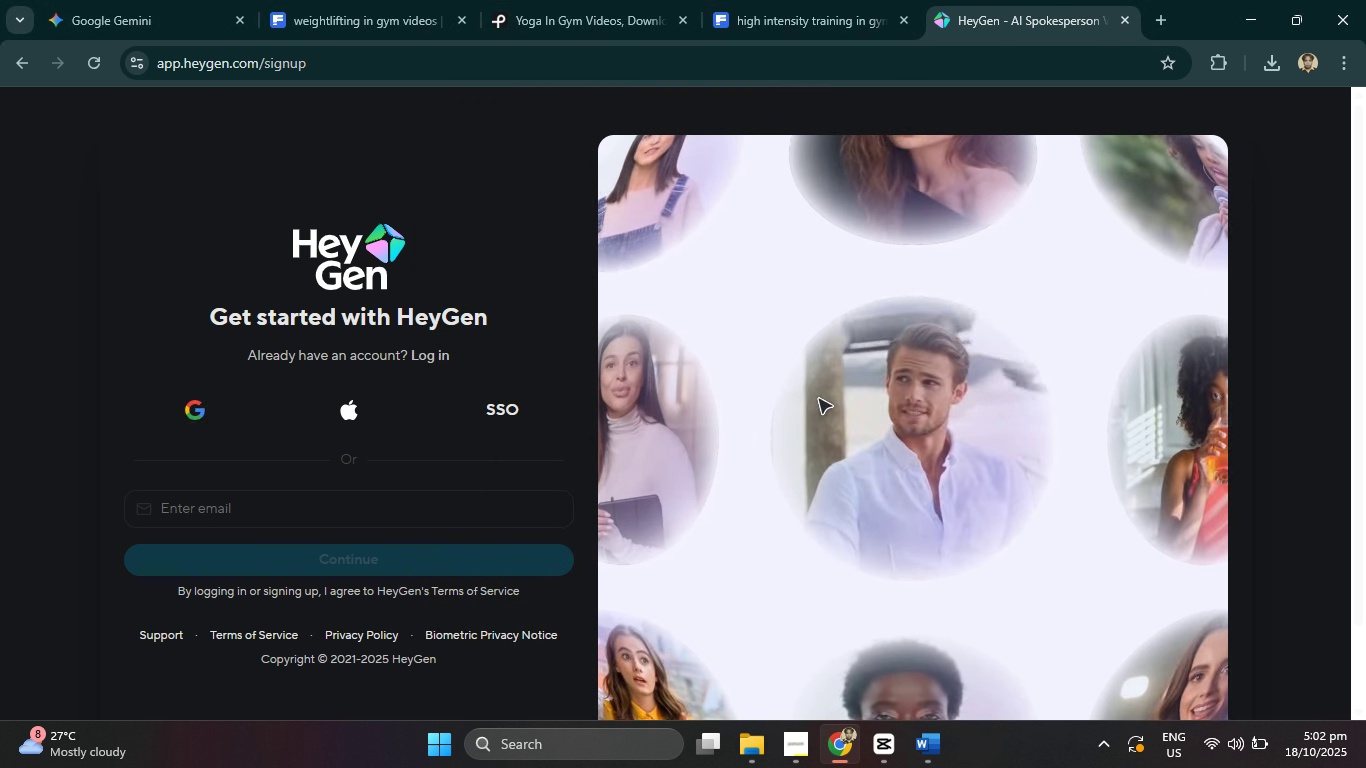 
wait(8.38)
 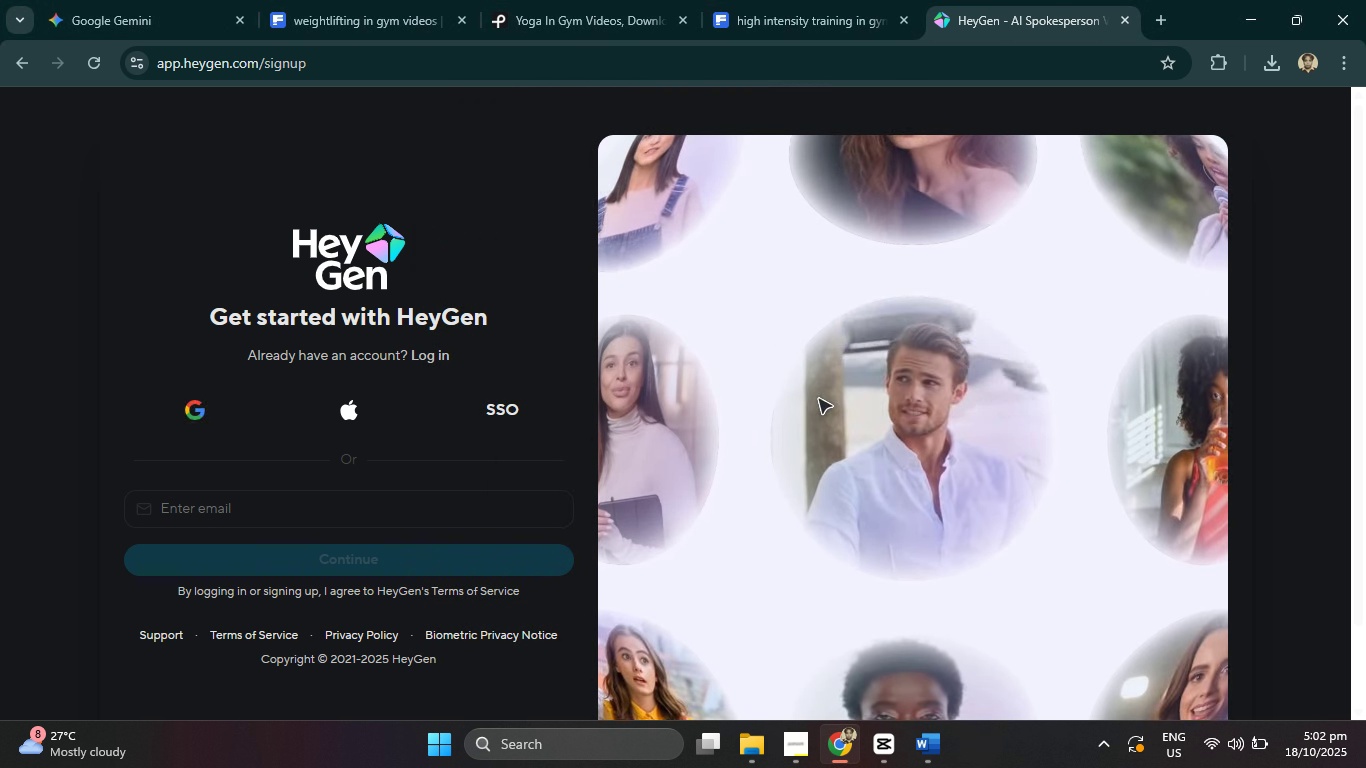 
left_click([779, 13])
 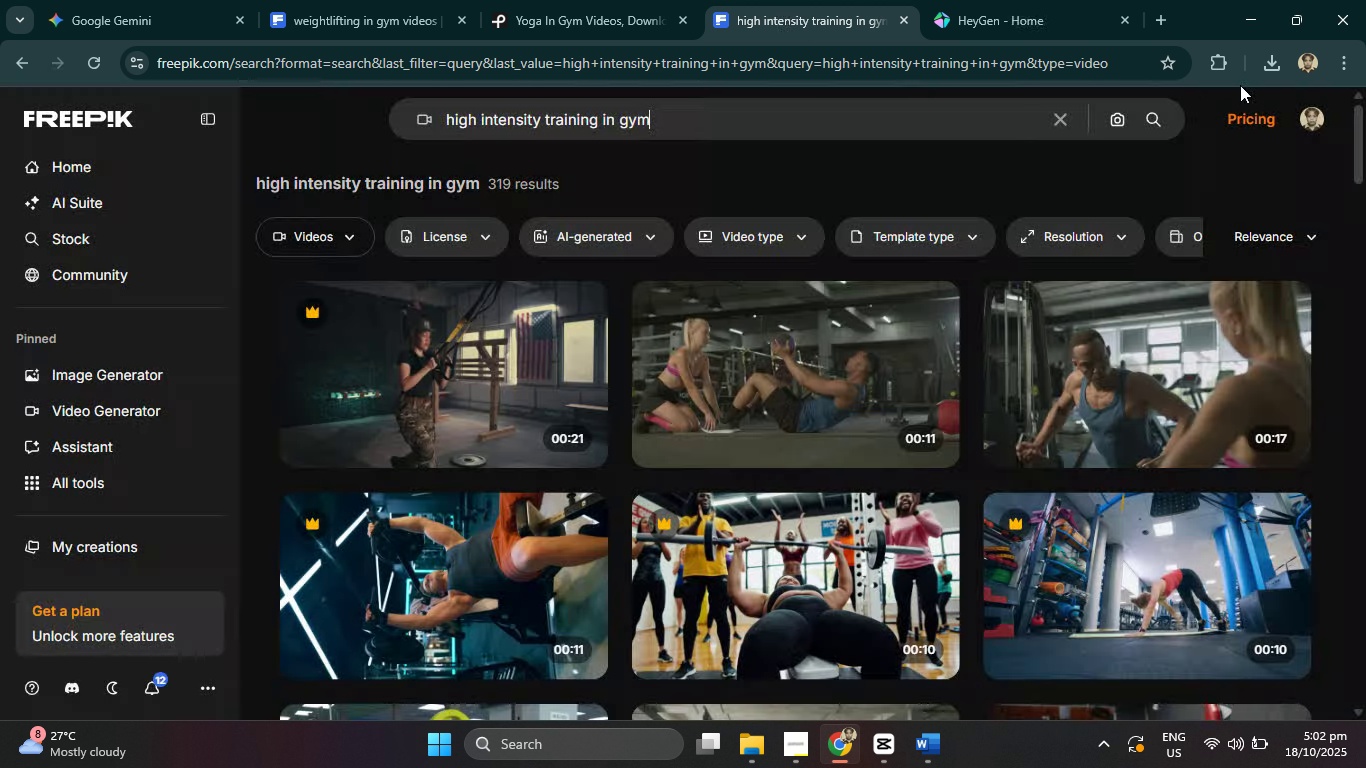 
left_click([1268, 63])
 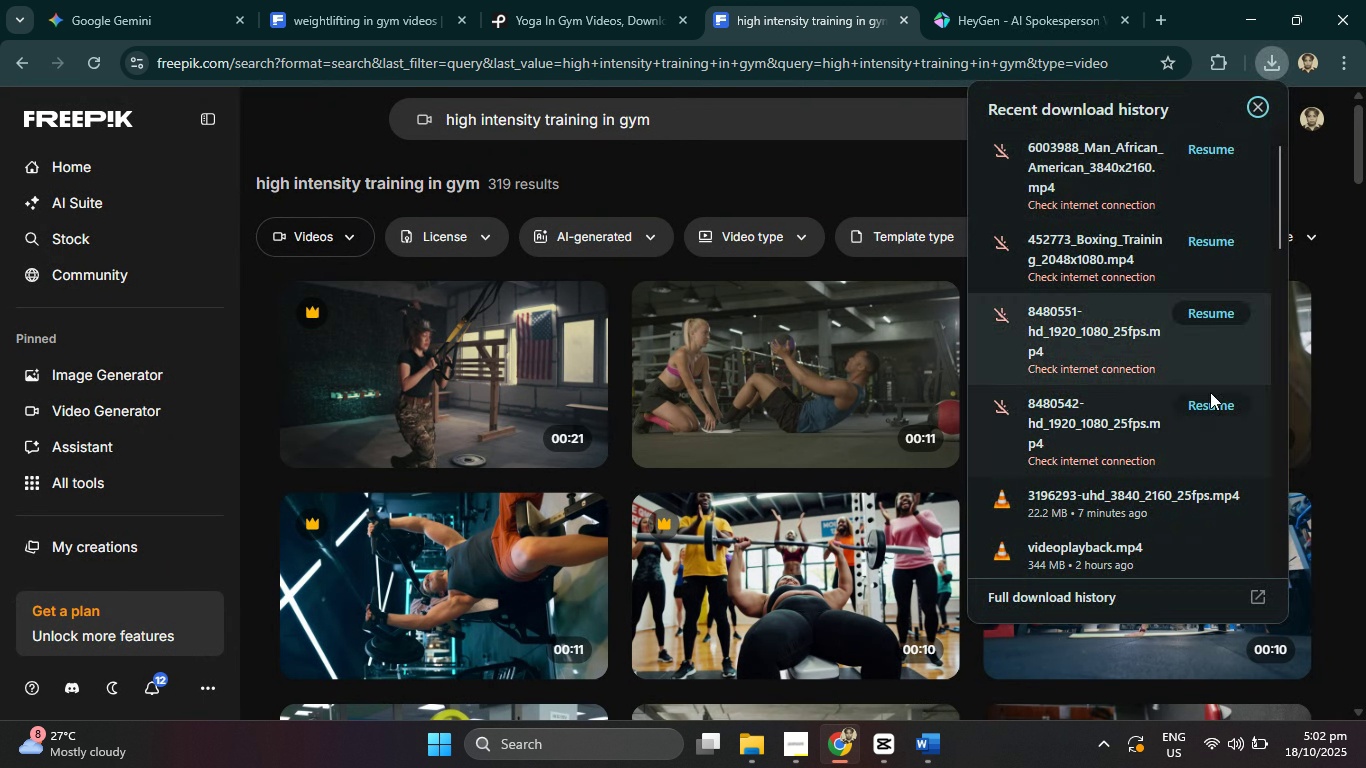 
left_click([1216, 411])
 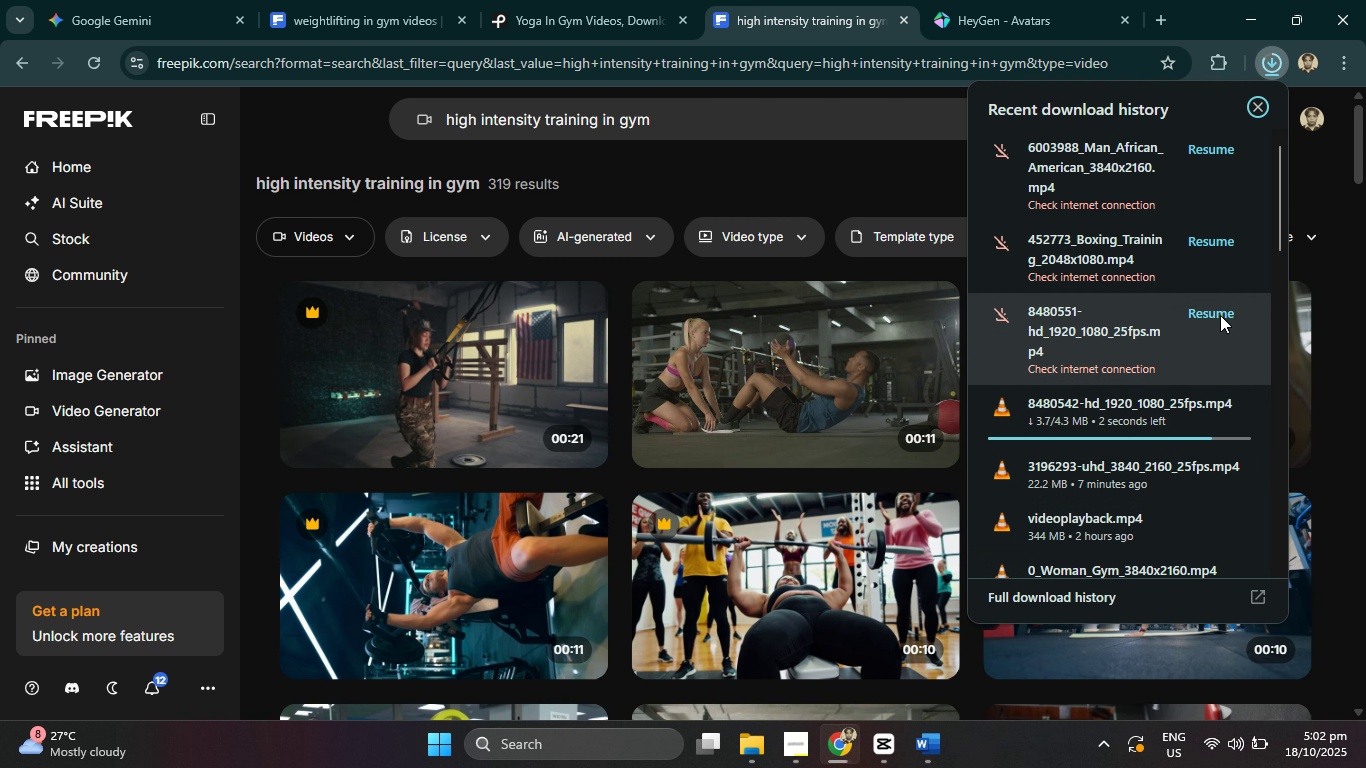 
wait(10.87)
 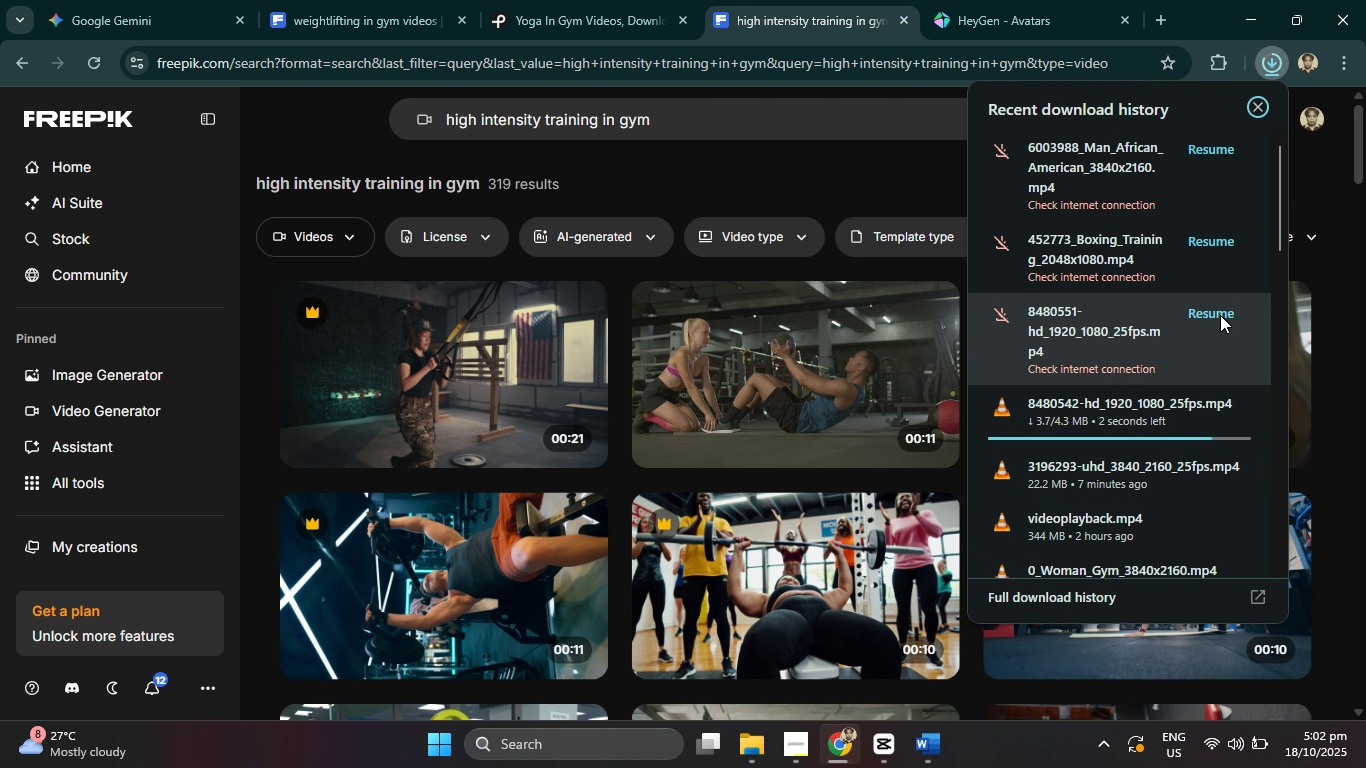 
left_click([1220, 315])
 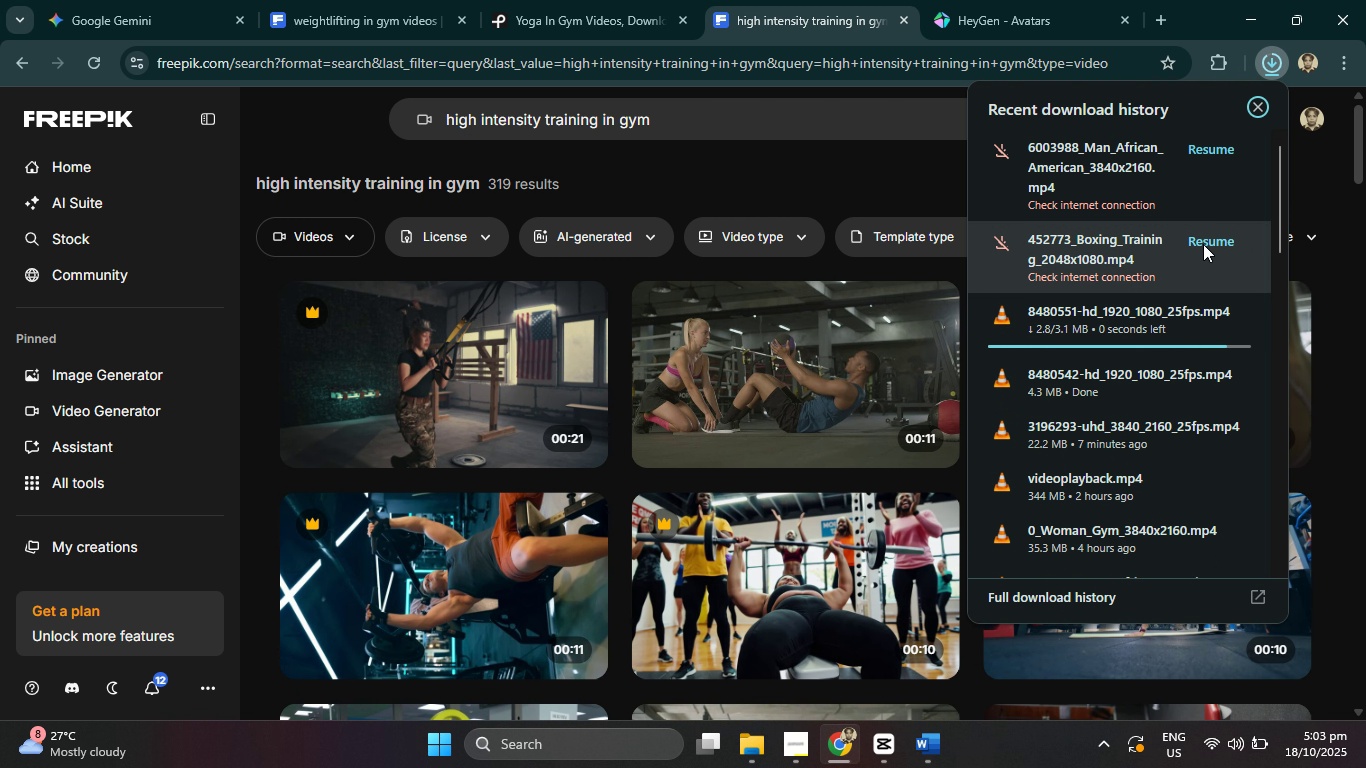 
left_click([1203, 244])
 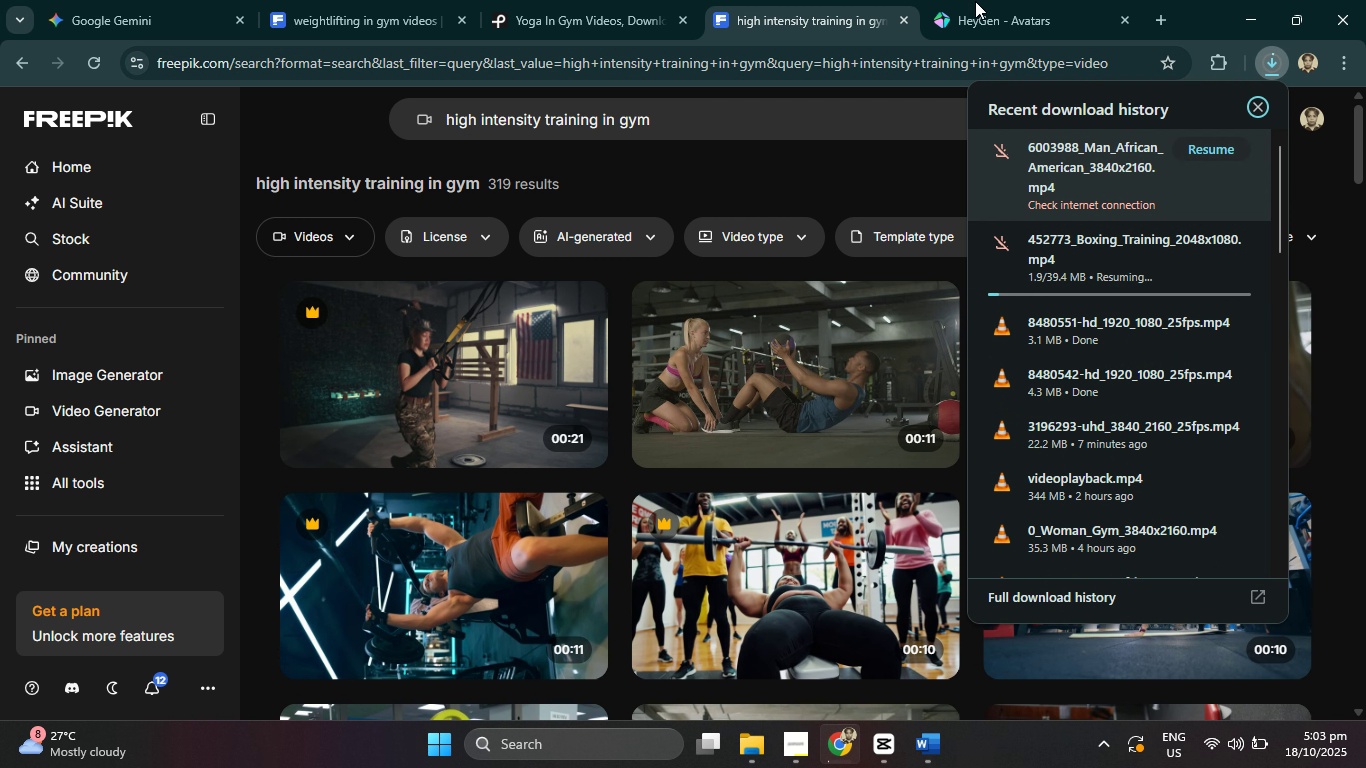 
left_click([956, 0])
 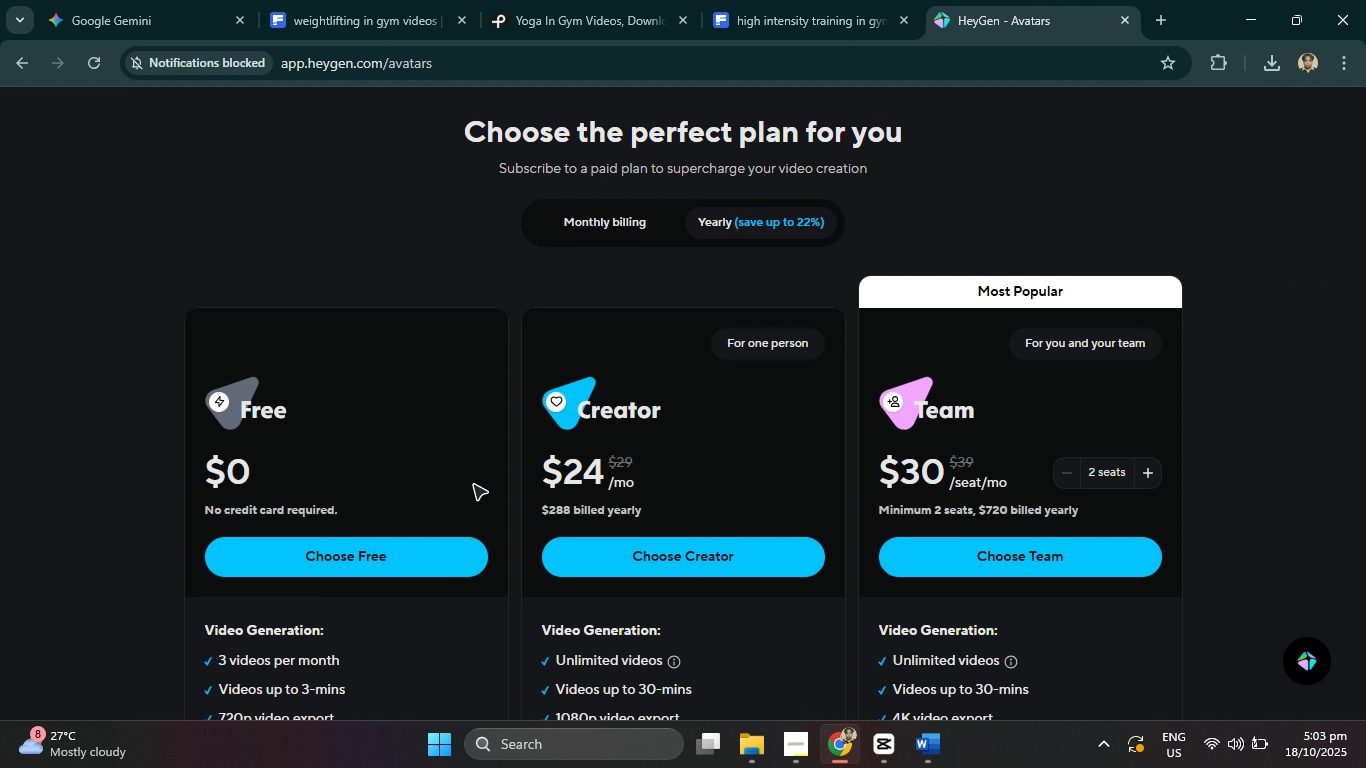 
left_click([421, 557])
 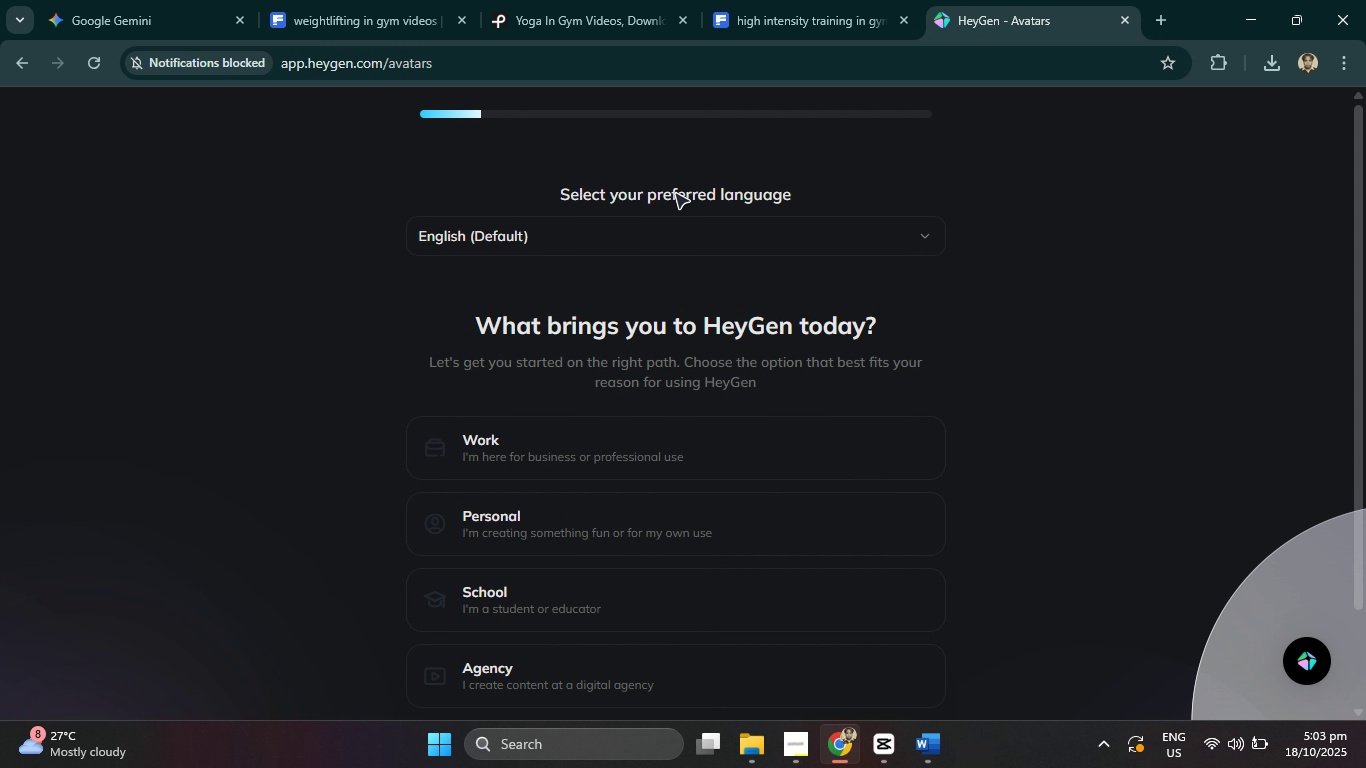 
left_click([512, 62])
 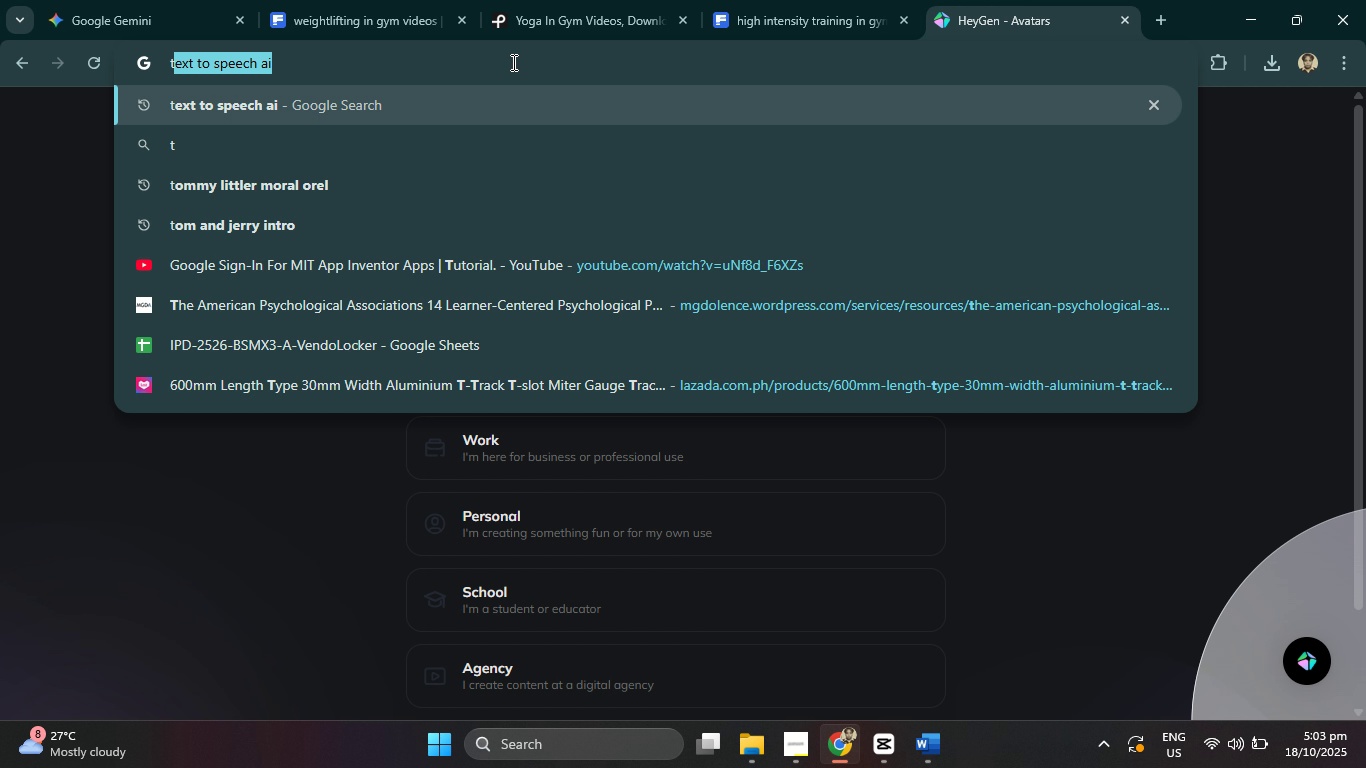 
type(text to)
 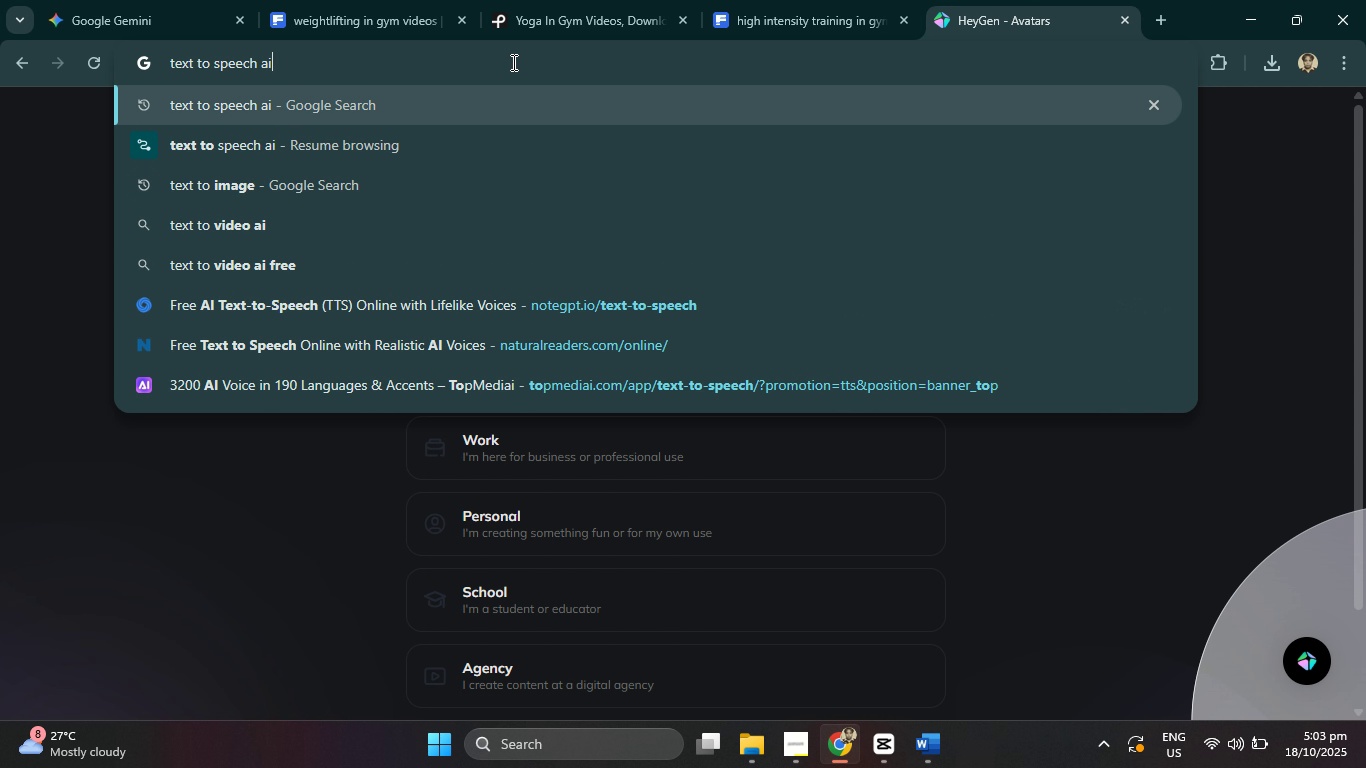 
key(ArrowRight)
 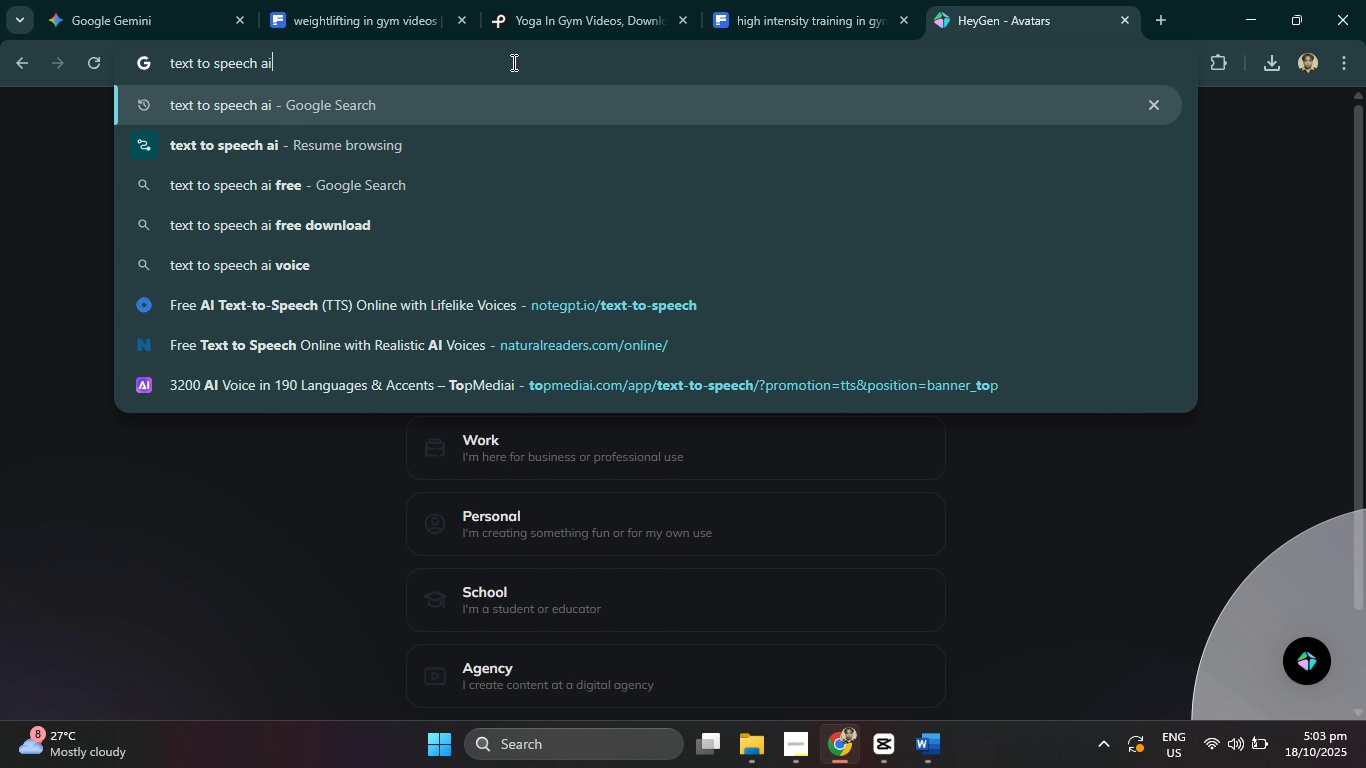 
key(Enter)
 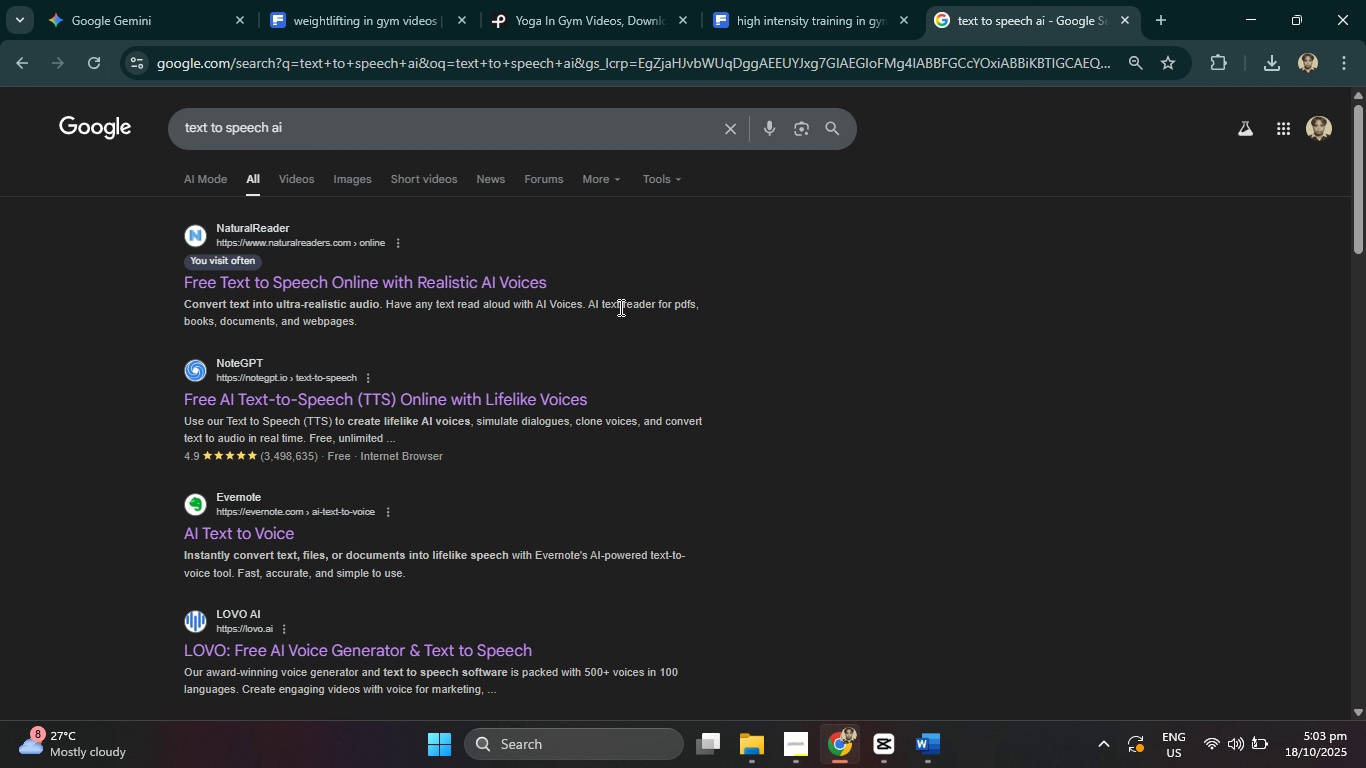 
scroll: coordinate [597, 367], scroll_direction: down, amount: 8.0
 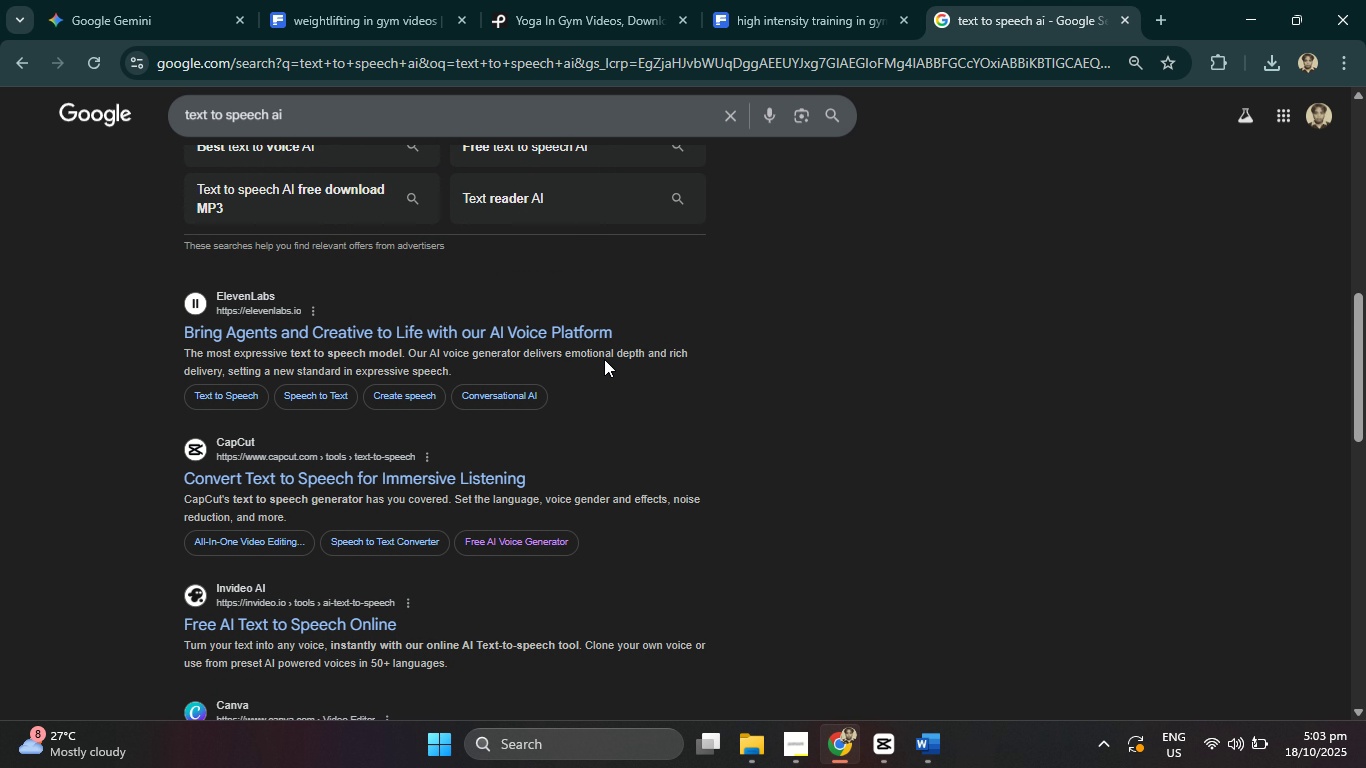 
scroll: coordinate [614, 362], scroll_direction: up, amount: 9.0
 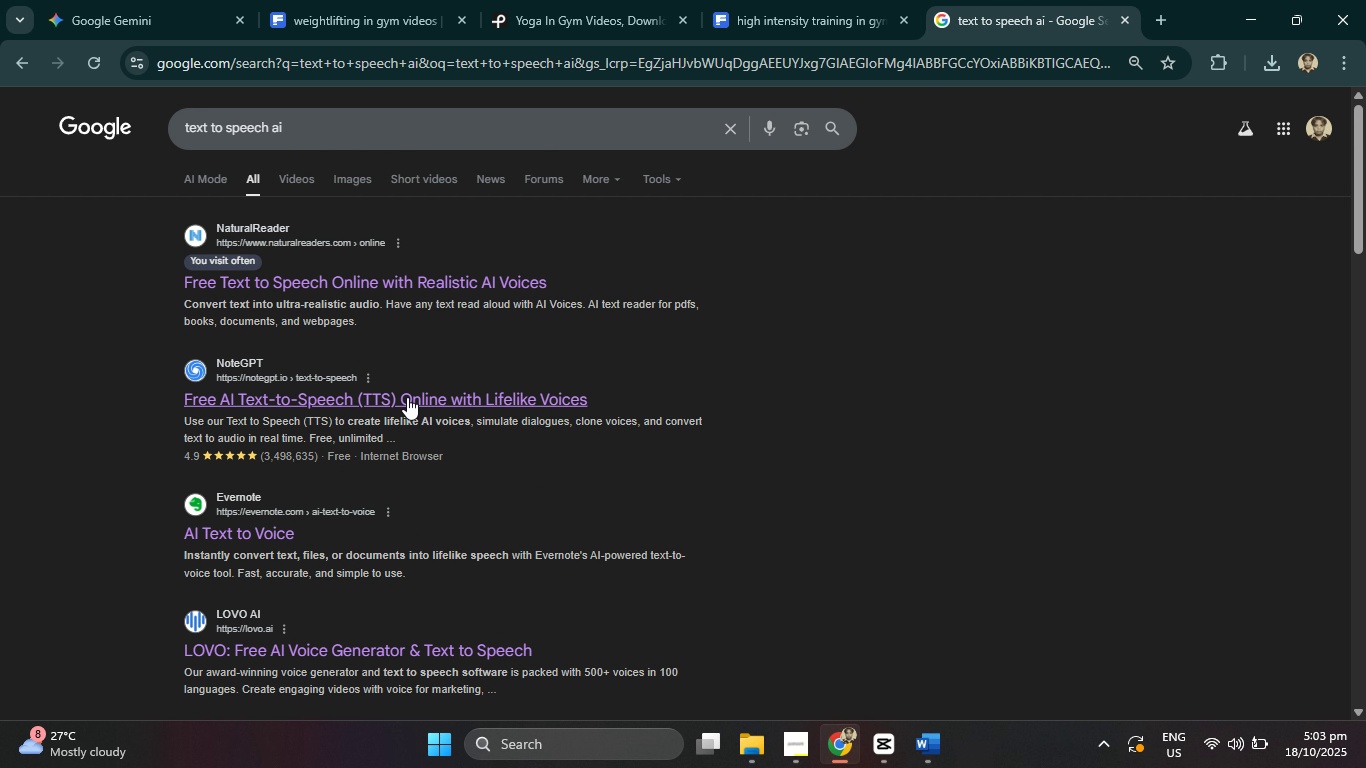 
left_click([407, 397])
 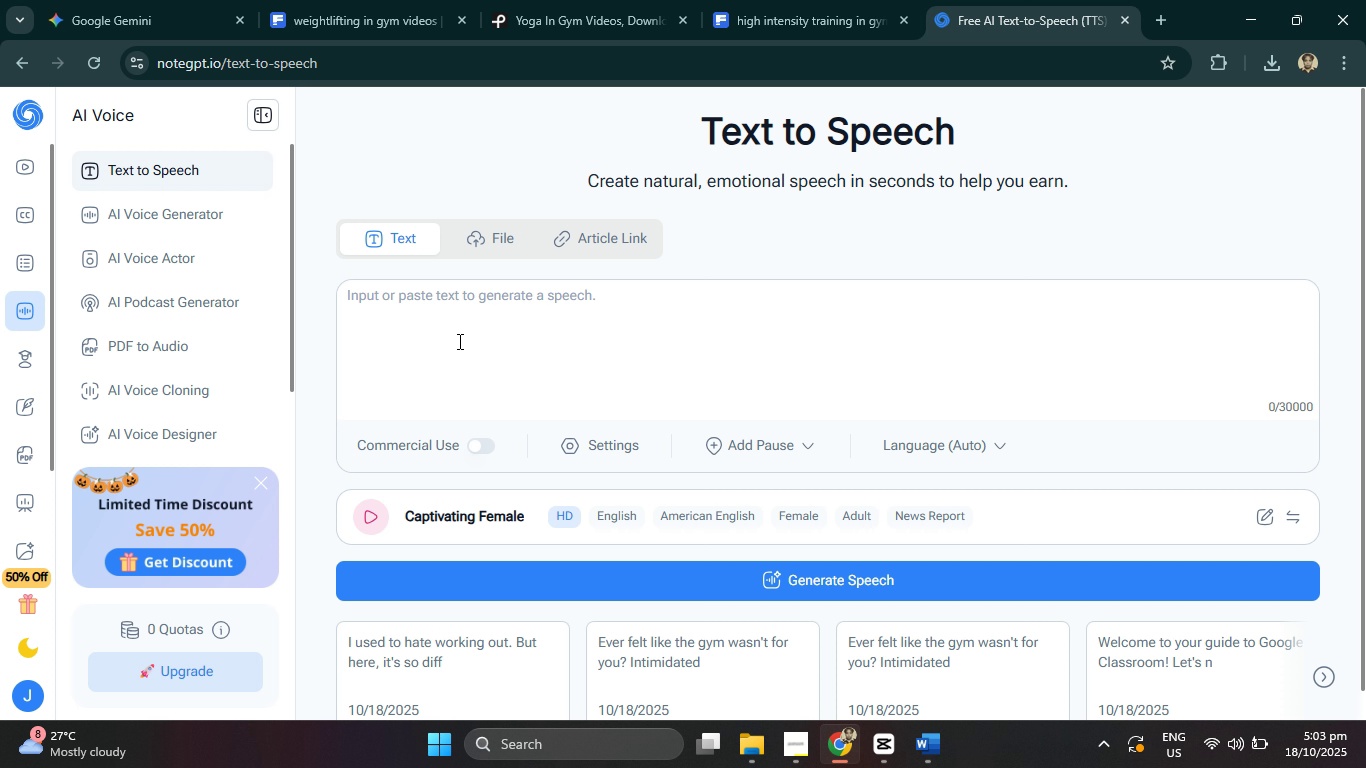 
wait(6.03)
 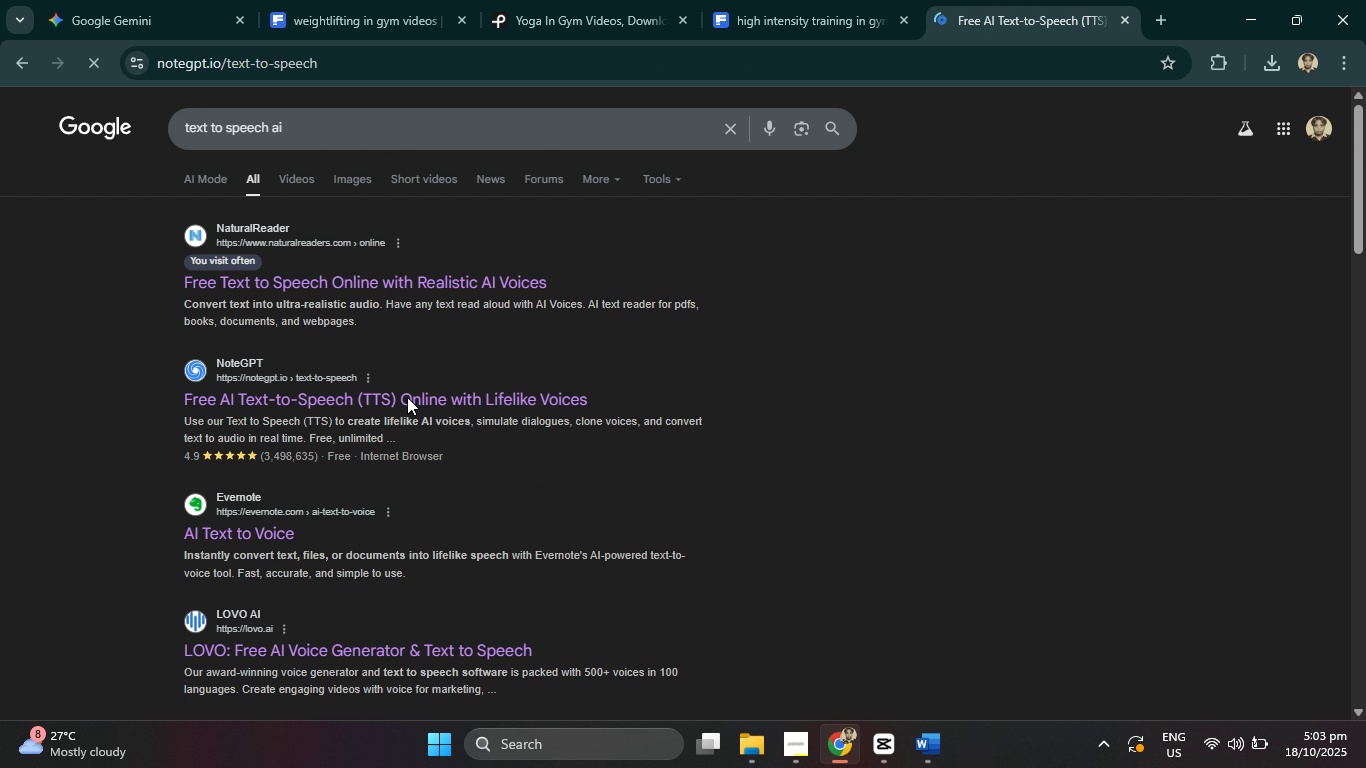 
key(Control+V)
 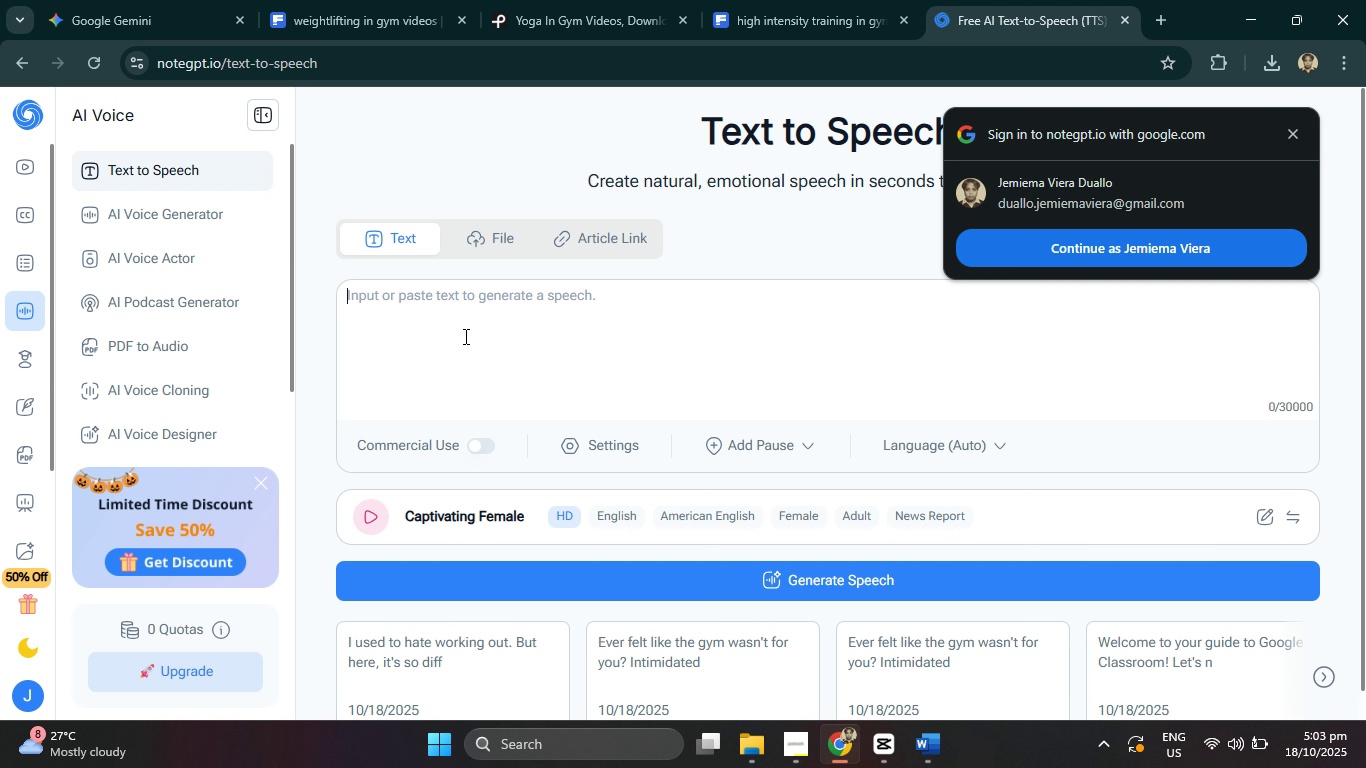 
left_click([464, 336])
 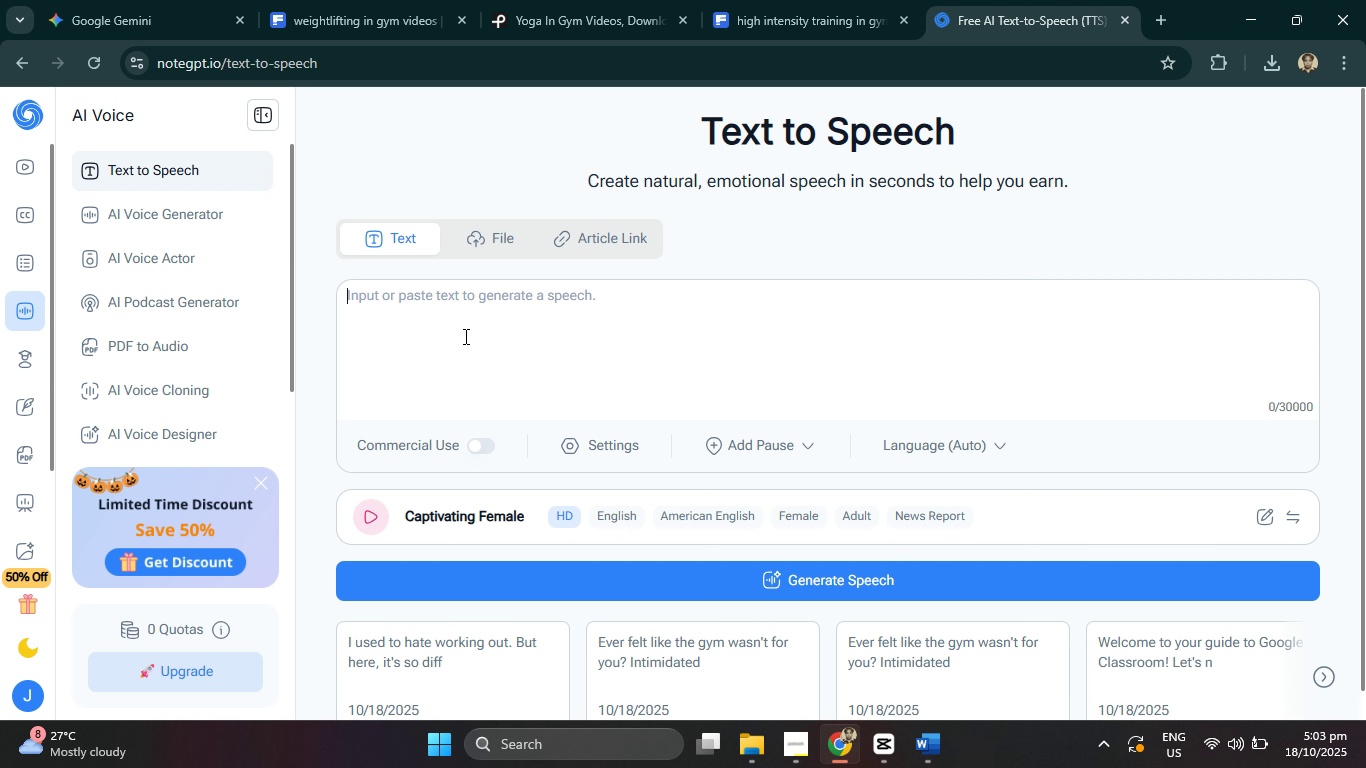 
key(Control+V)
 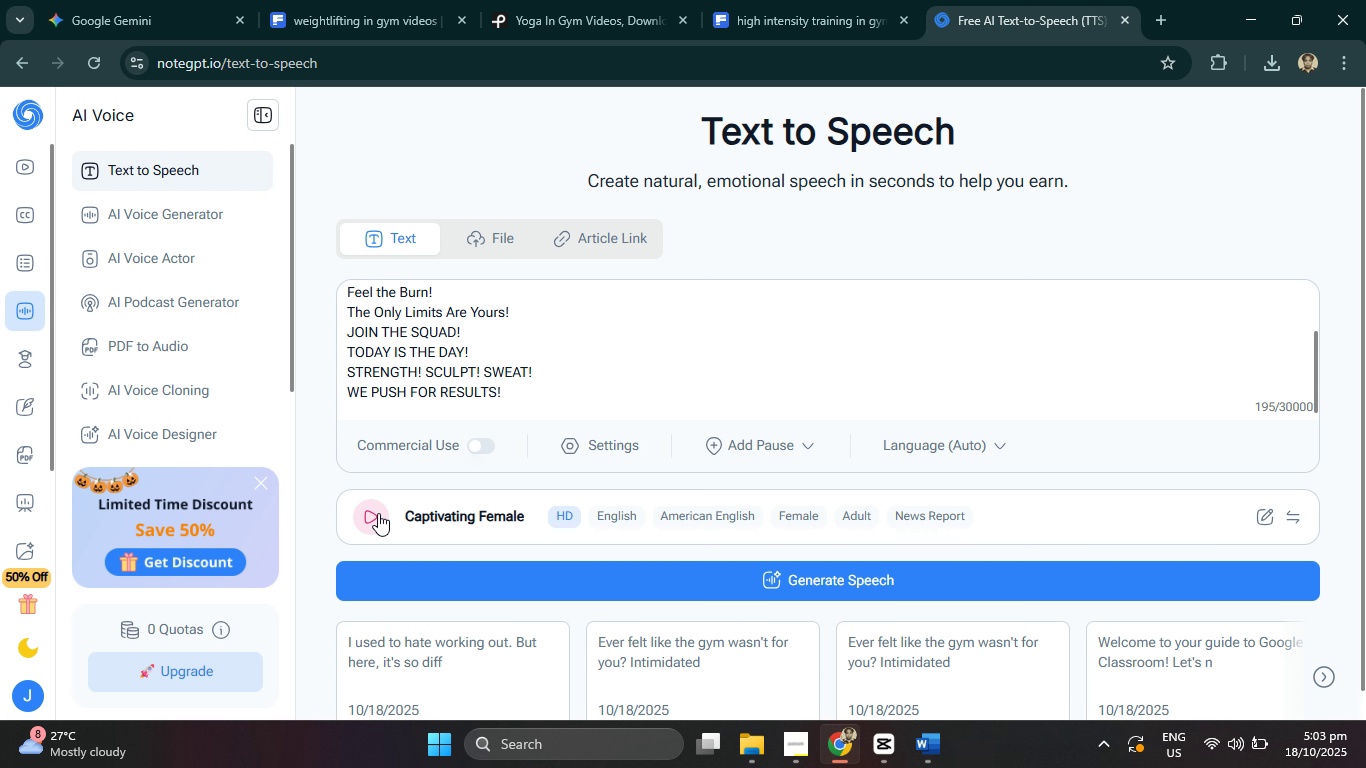 
left_click([378, 513])
 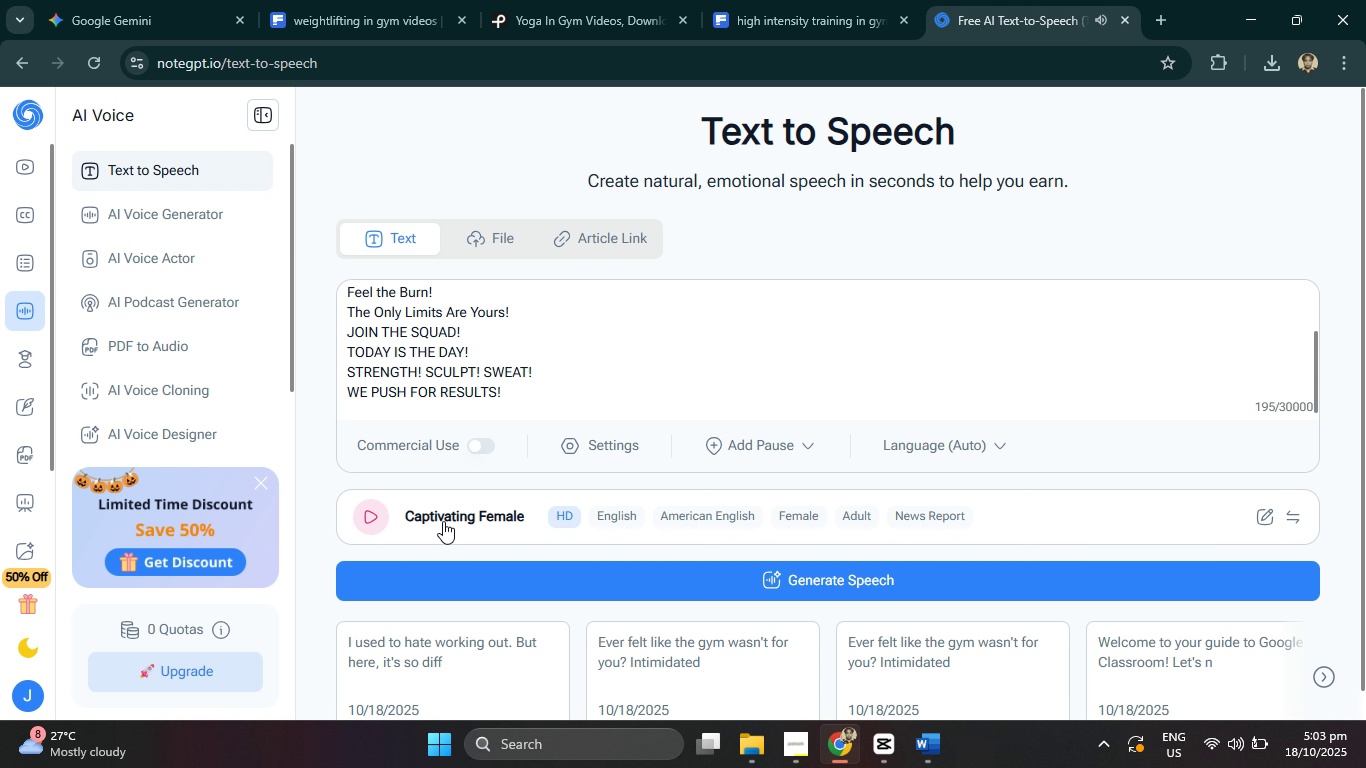 
double_click([443, 521])
 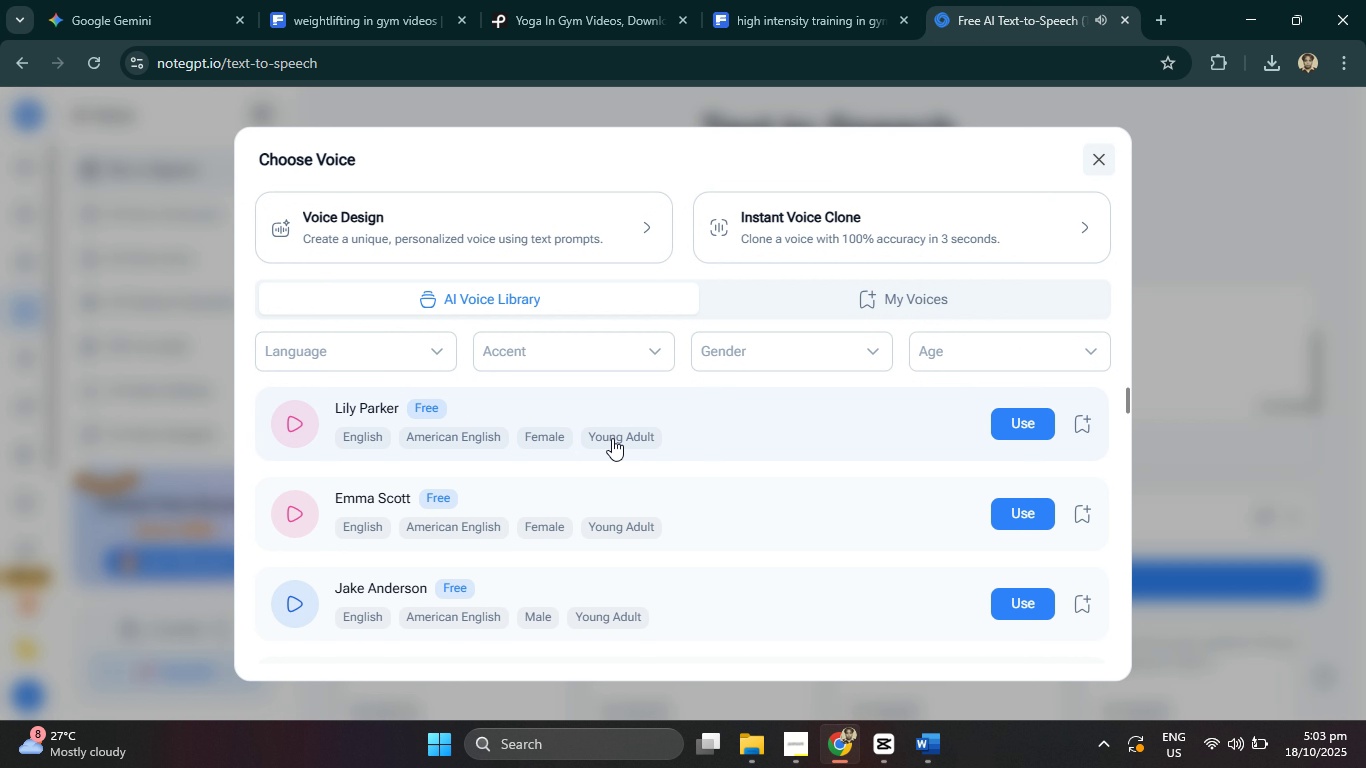 
scroll: coordinate [742, 454], scroll_direction: down, amount: 1.0
 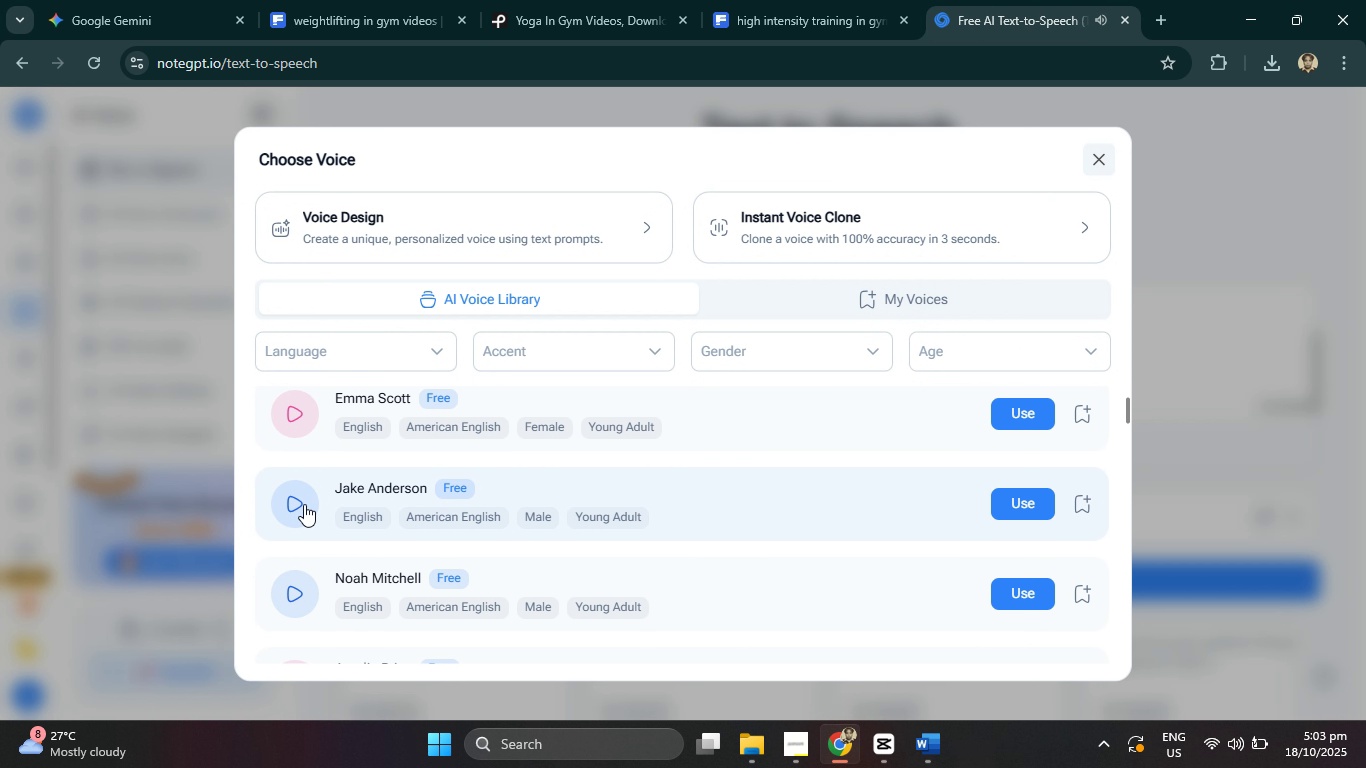 
left_click([303, 505])
 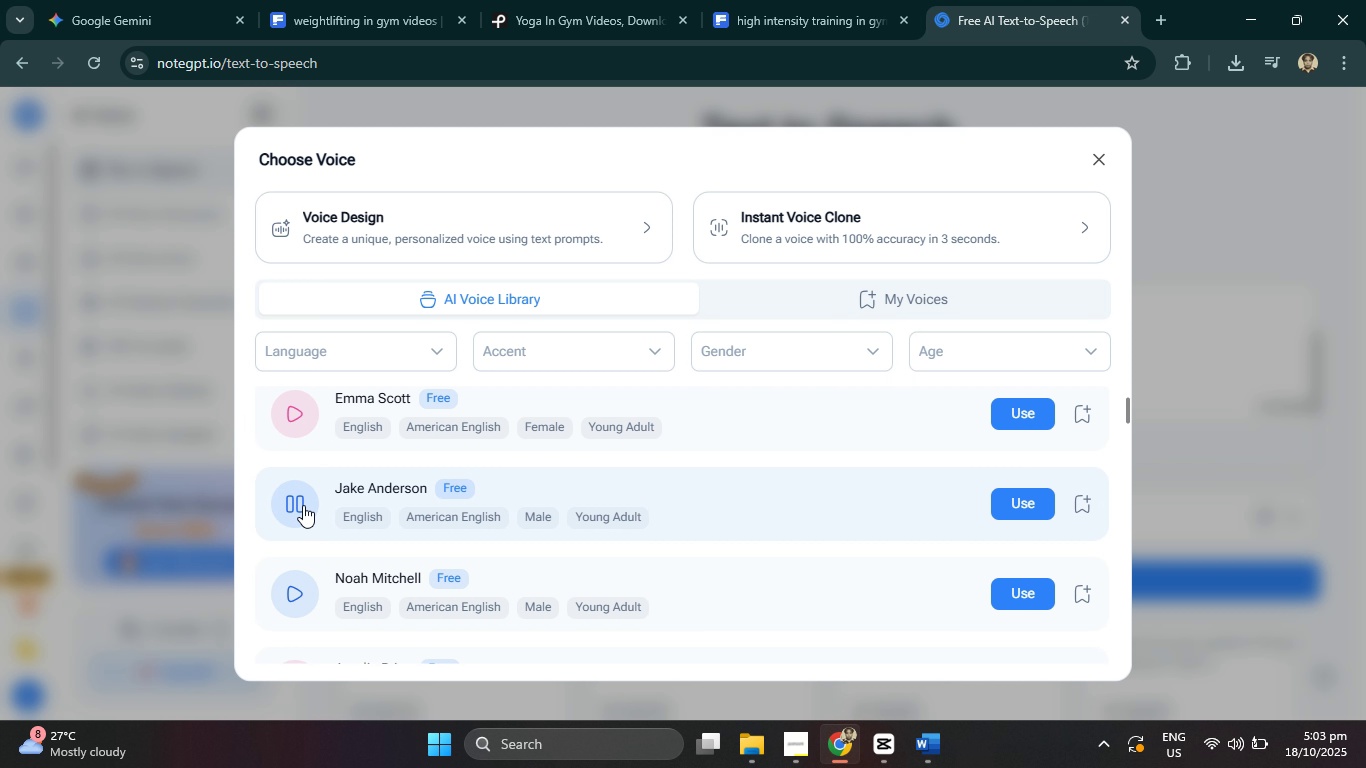 
left_click([303, 505])
 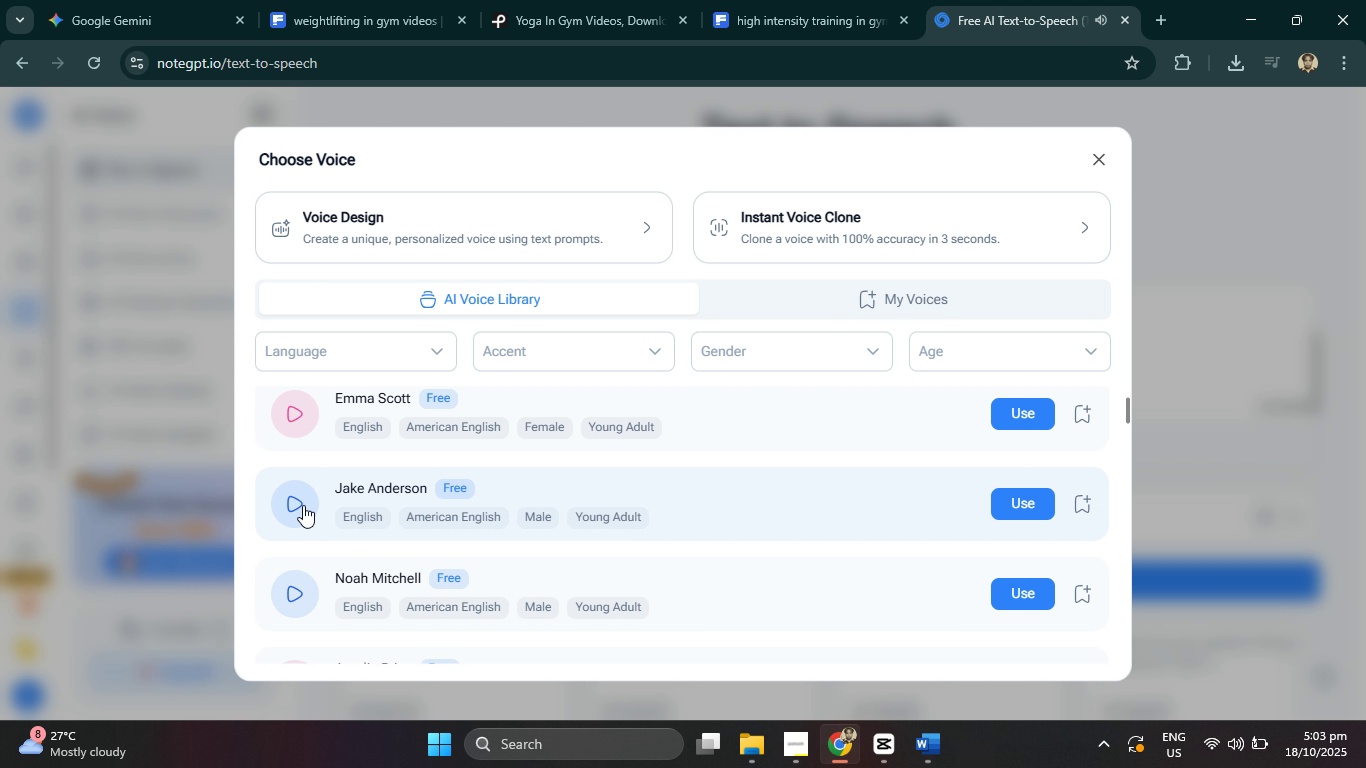 
left_click([303, 505])
 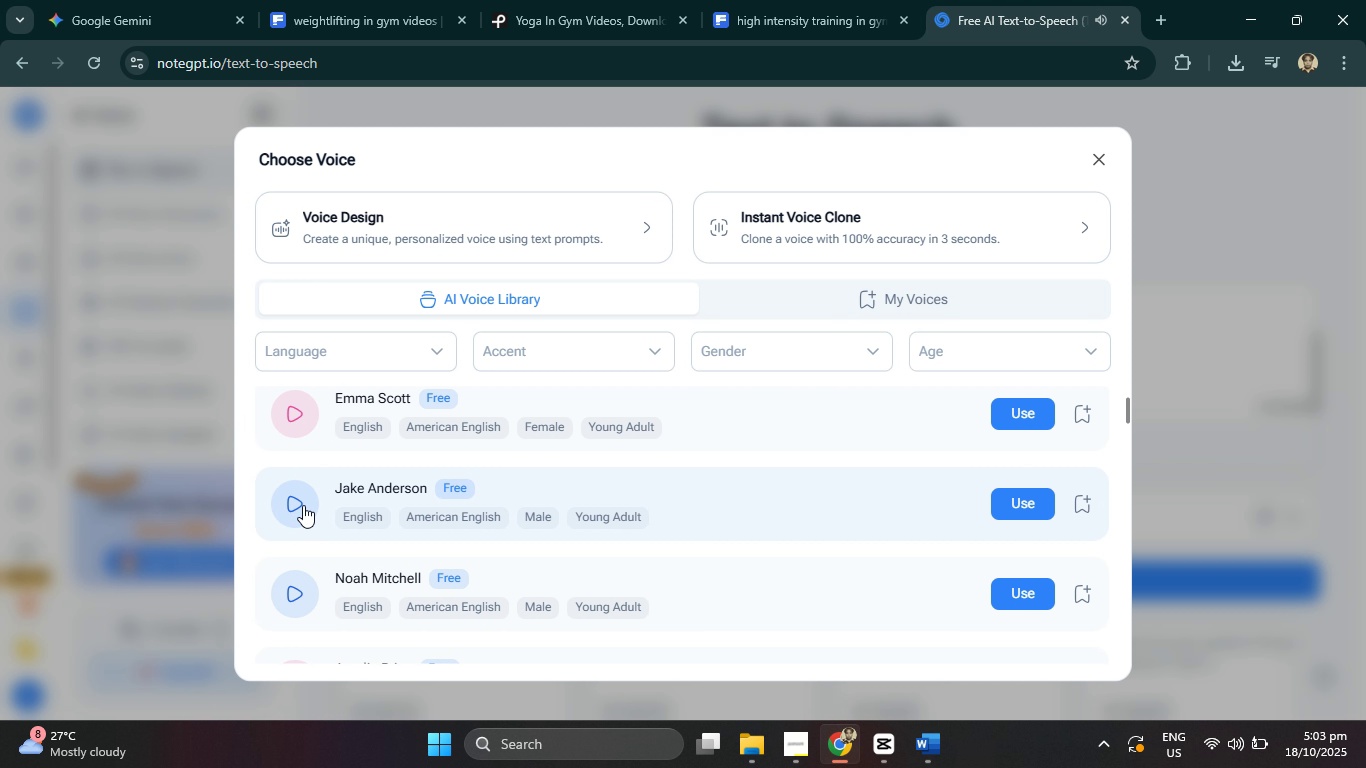 
left_click([303, 505])
 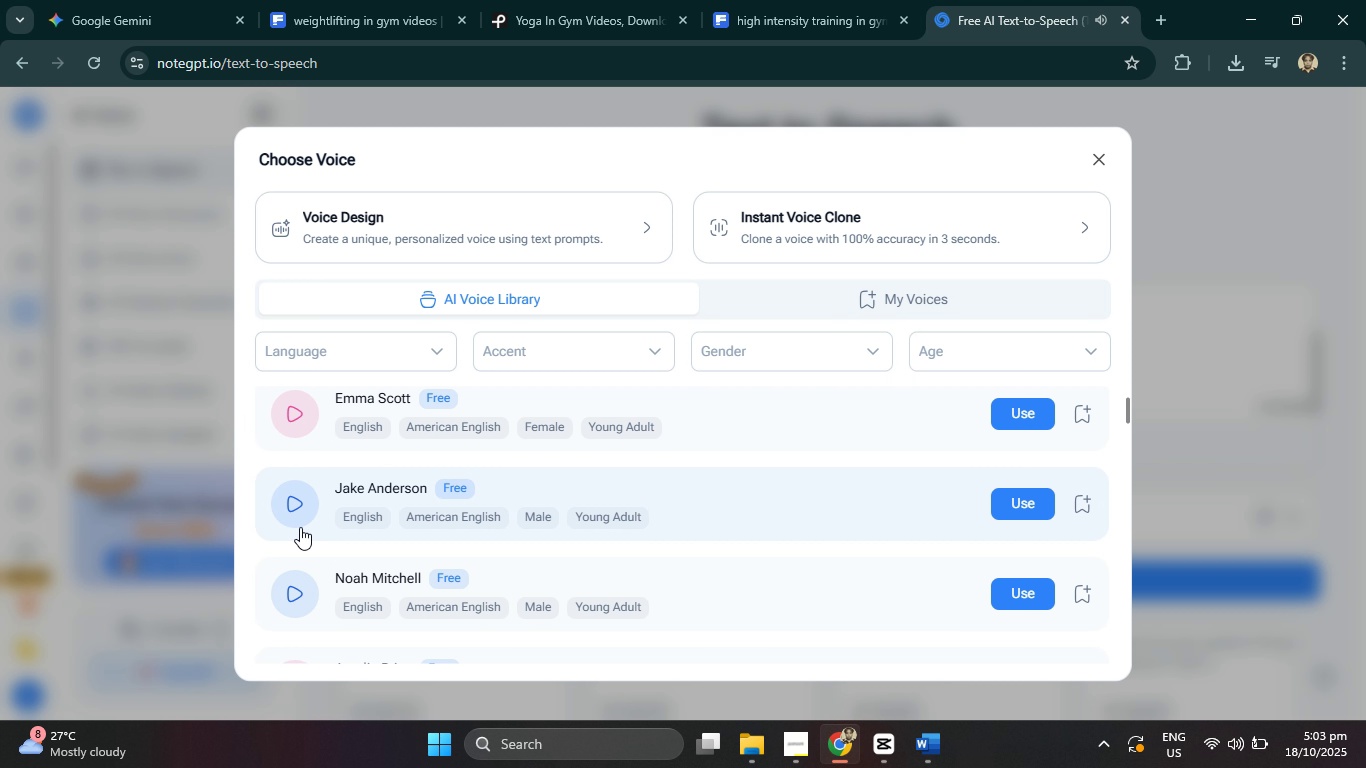 
left_click([284, 513])
 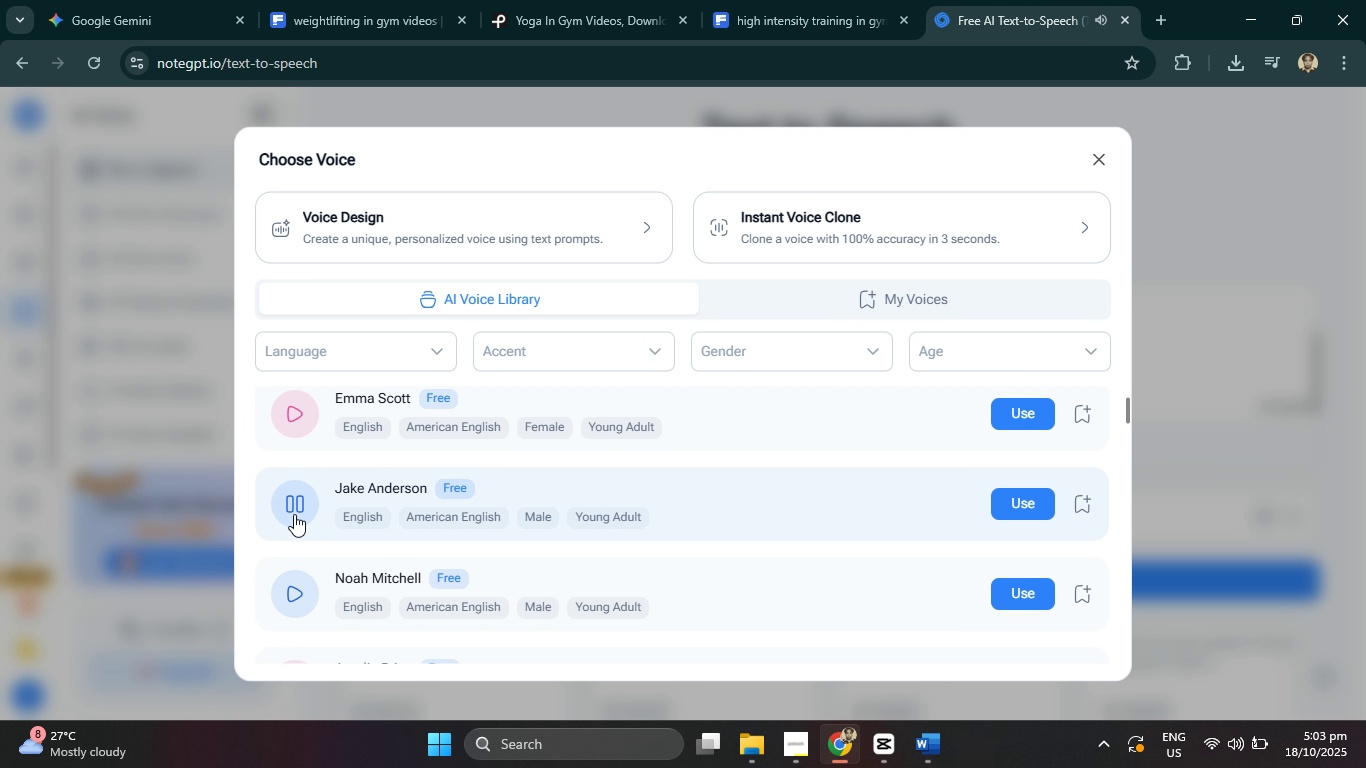 
left_click([294, 514])
 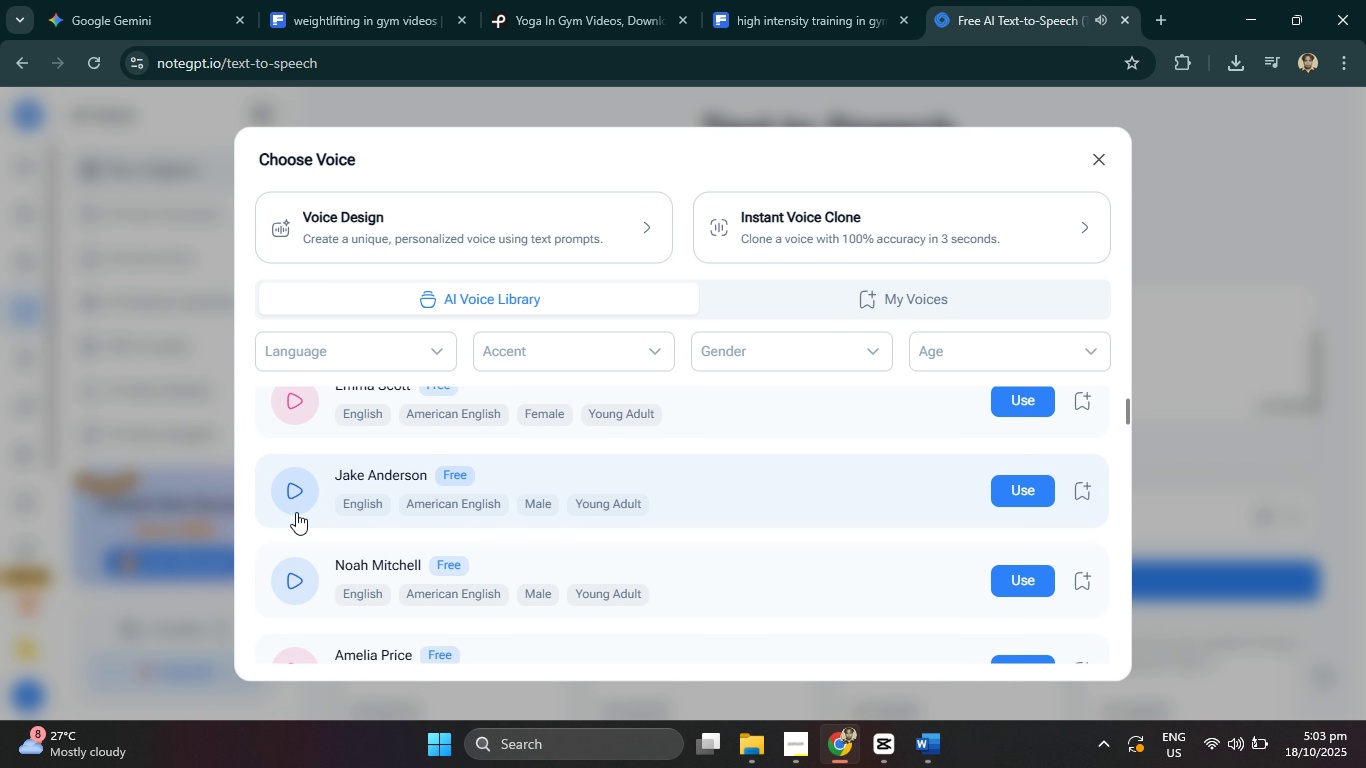 
scroll: coordinate [296, 512], scroll_direction: down, amount: 2.0
 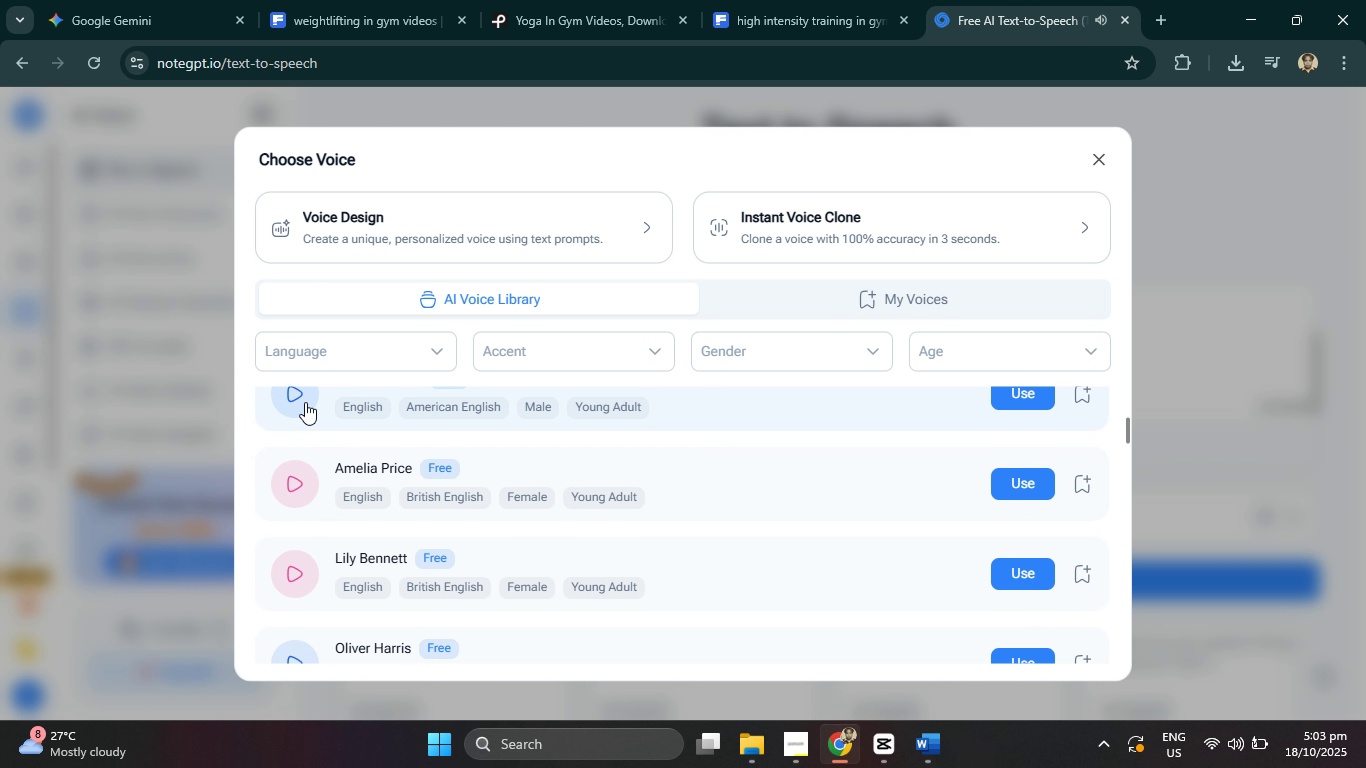 
left_click([305, 402])
 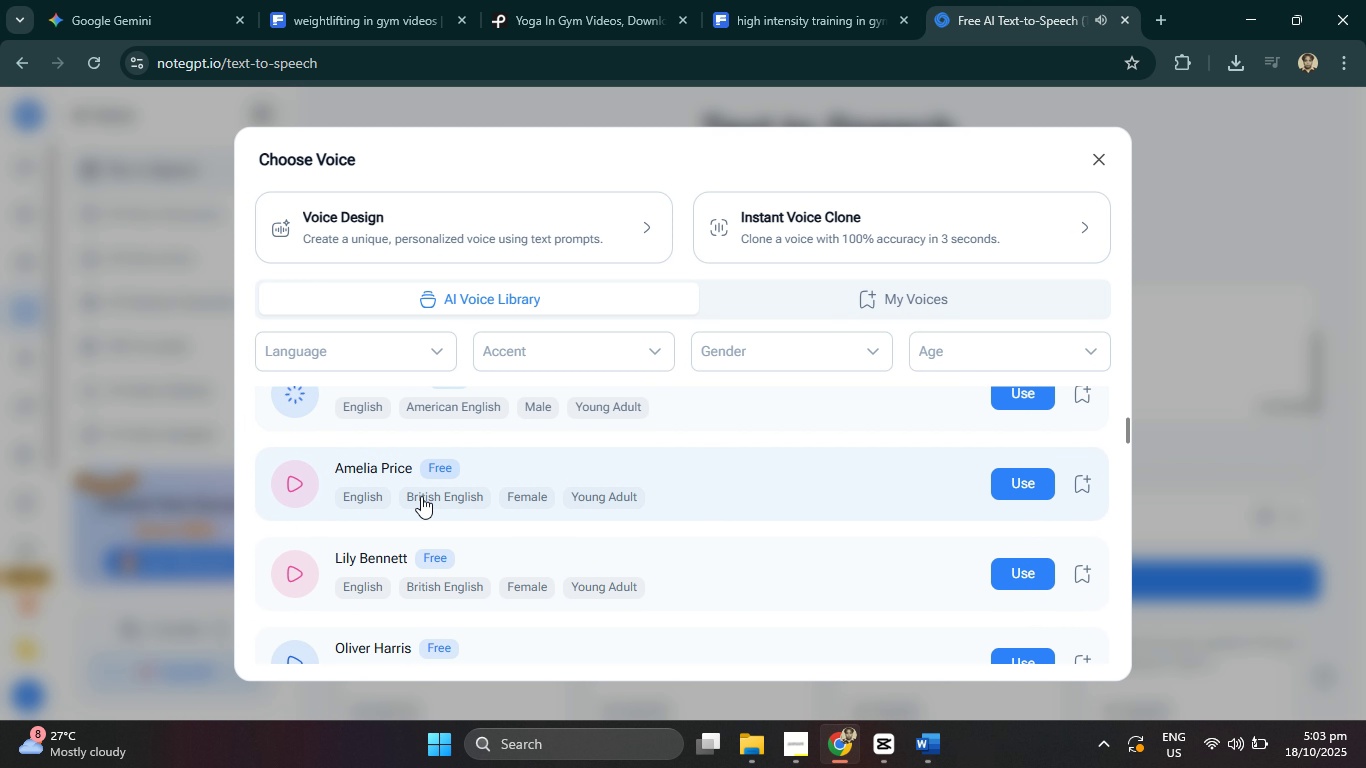 
scroll: coordinate [421, 496], scroll_direction: up, amount: 1.0
 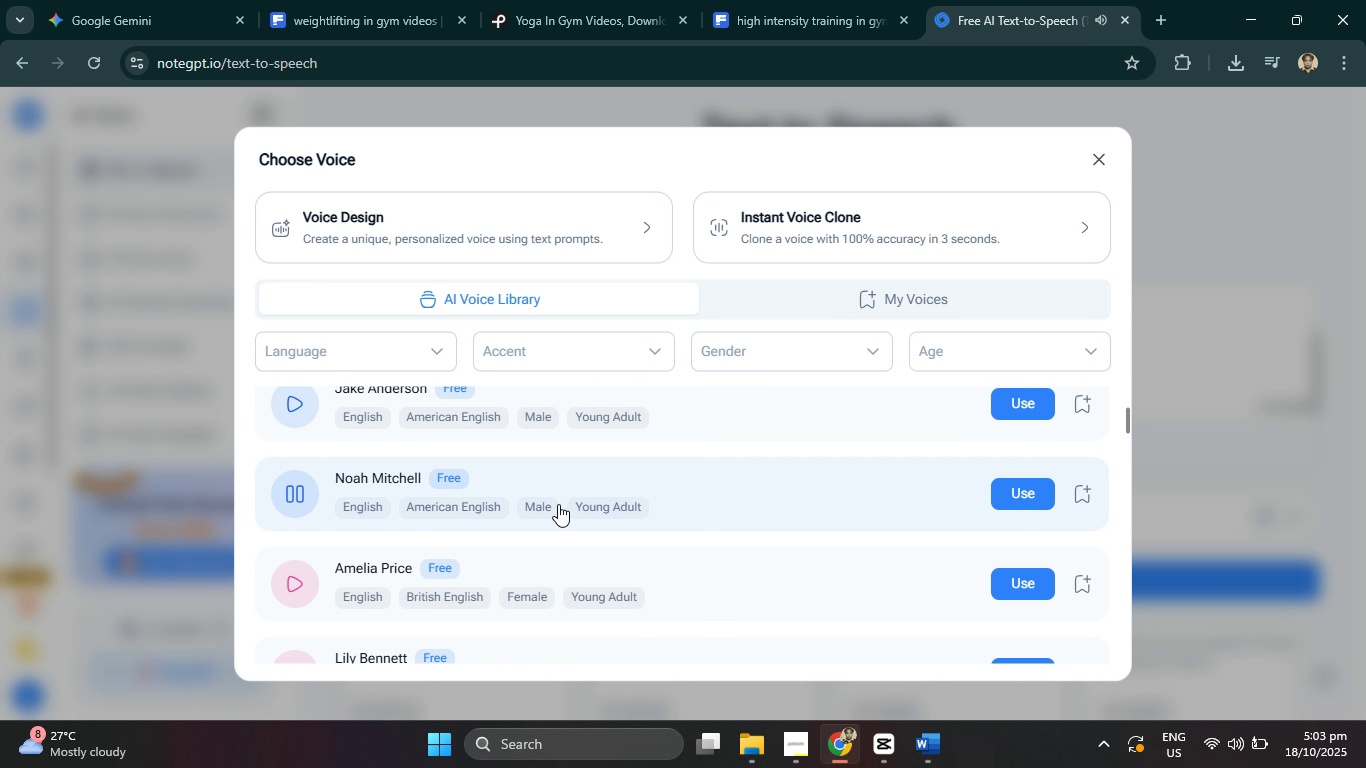 
scroll: coordinate [574, 526], scroll_direction: down, amount: 2.0
 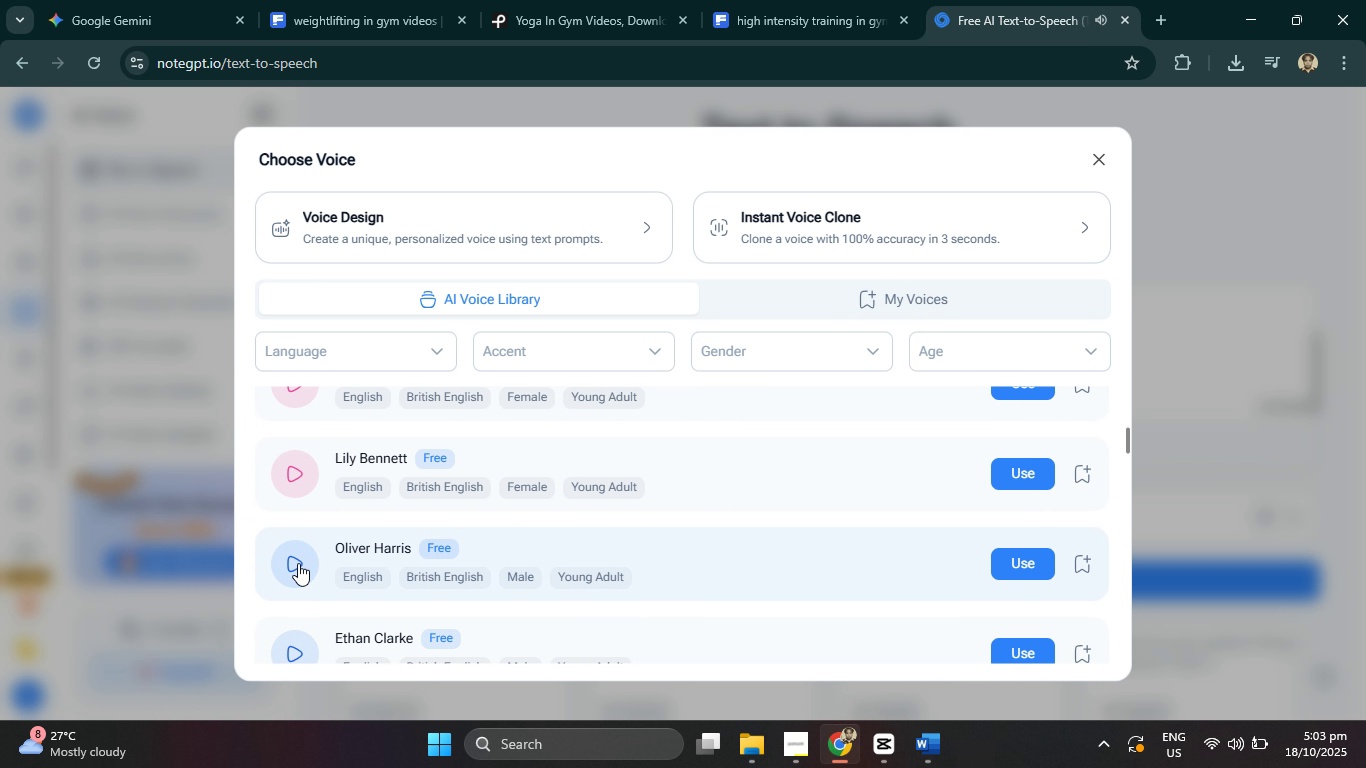 
left_click([298, 563])
 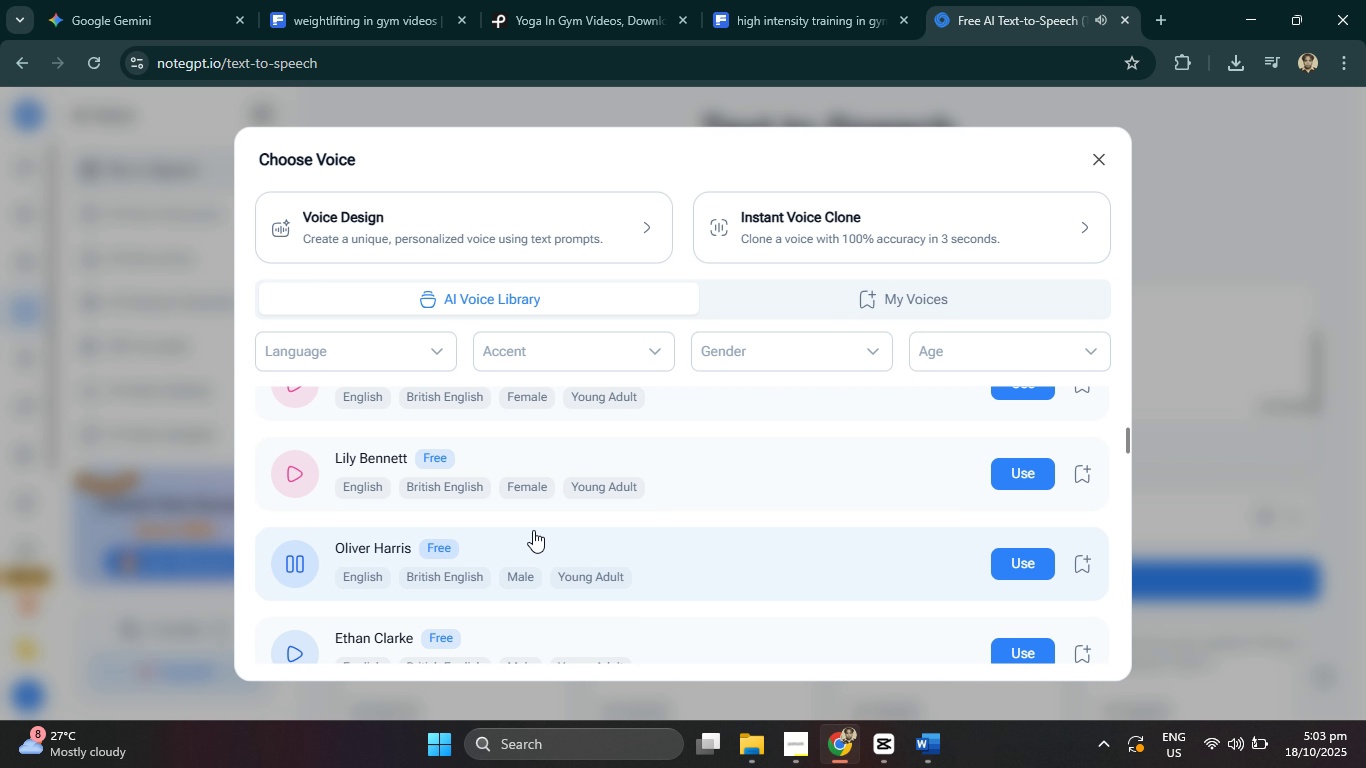 
scroll: coordinate [533, 529], scroll_direction: down, amount: 2.0
 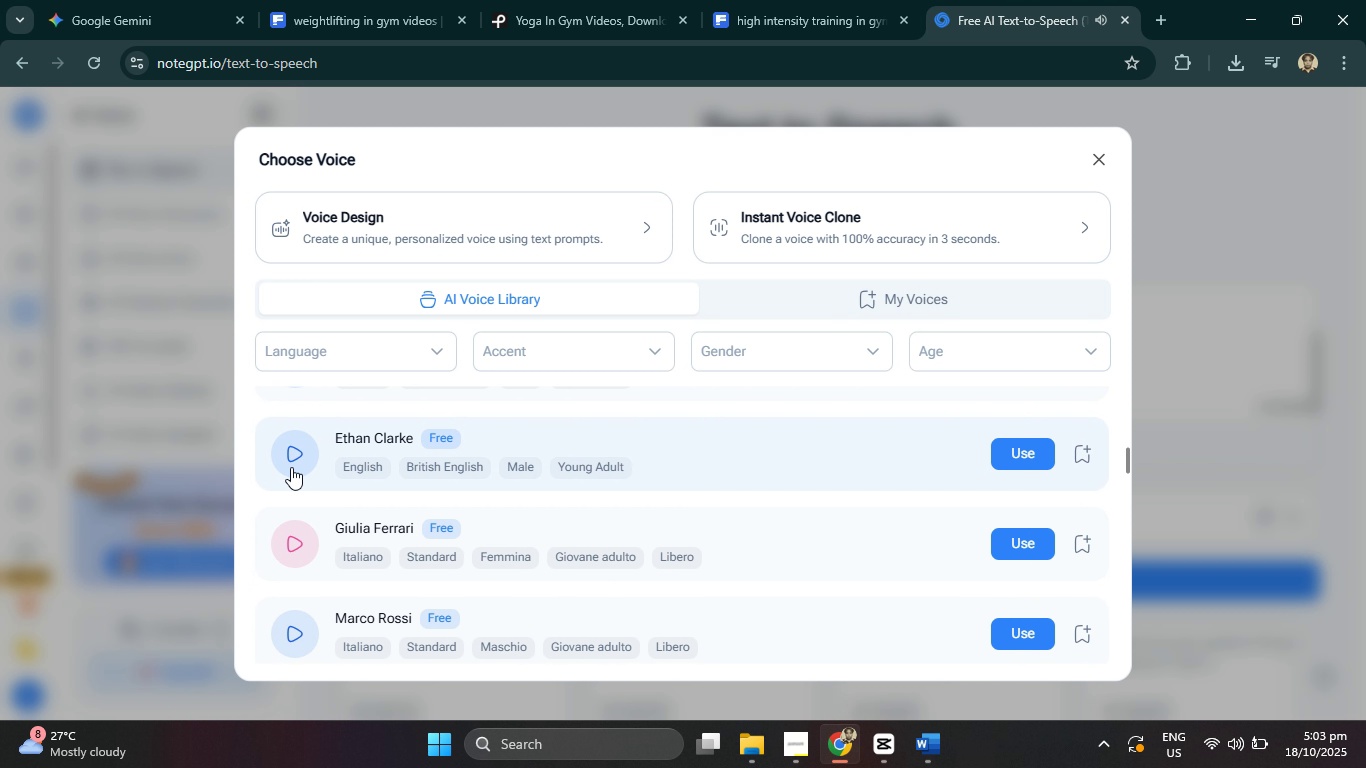 
left_click([291, 467])
 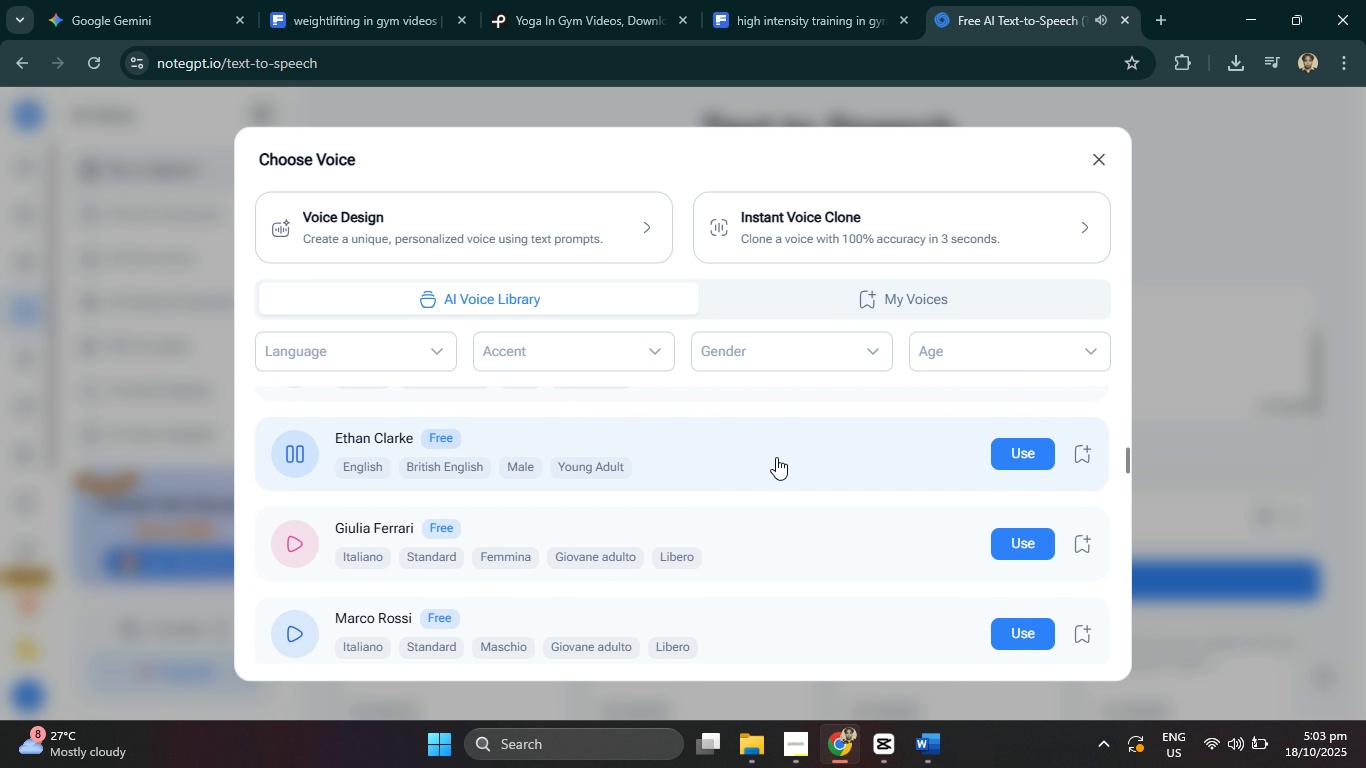 
scroll: coordinate [670, 497], scroll_direction: down, amount: 2.0
 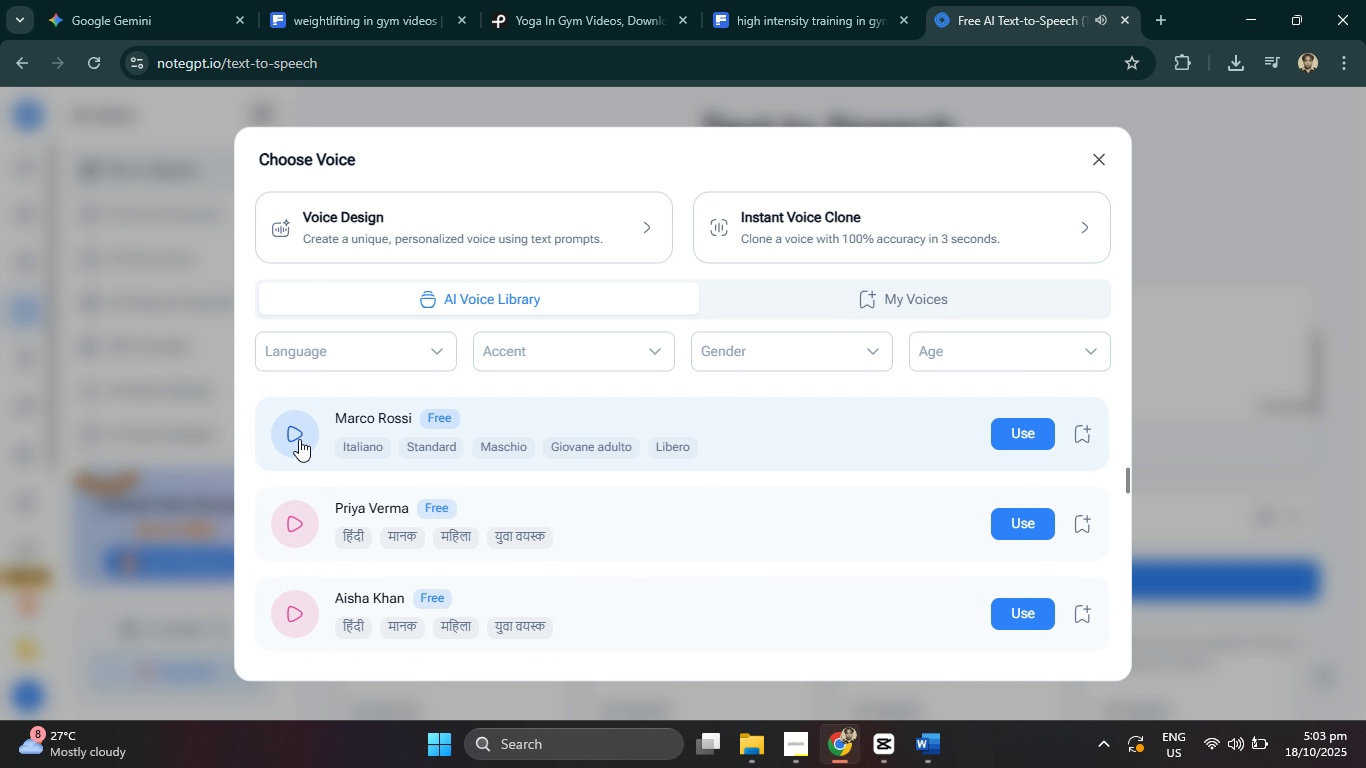 
left_click([299, 439])
 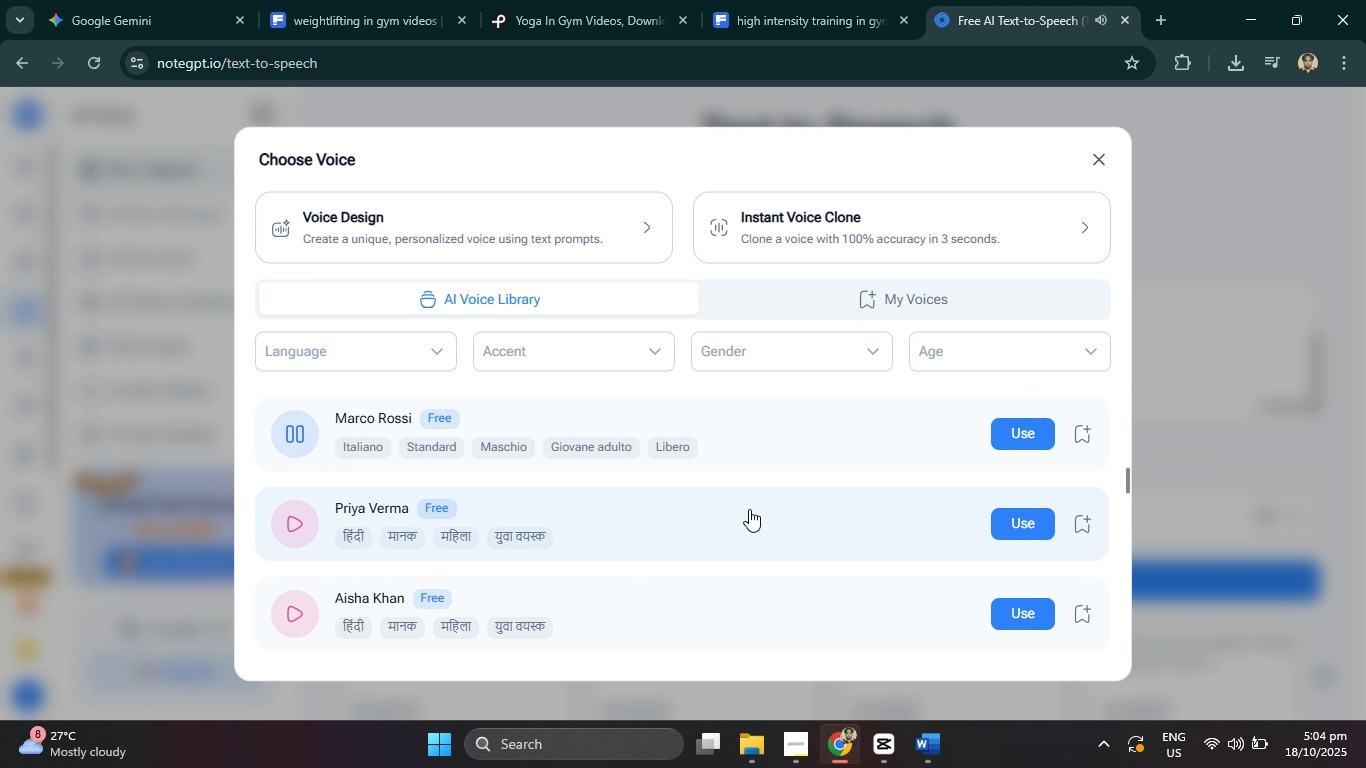 
scroll: coordinate [794, 500], scroll_direction: down, amount: 3.0
 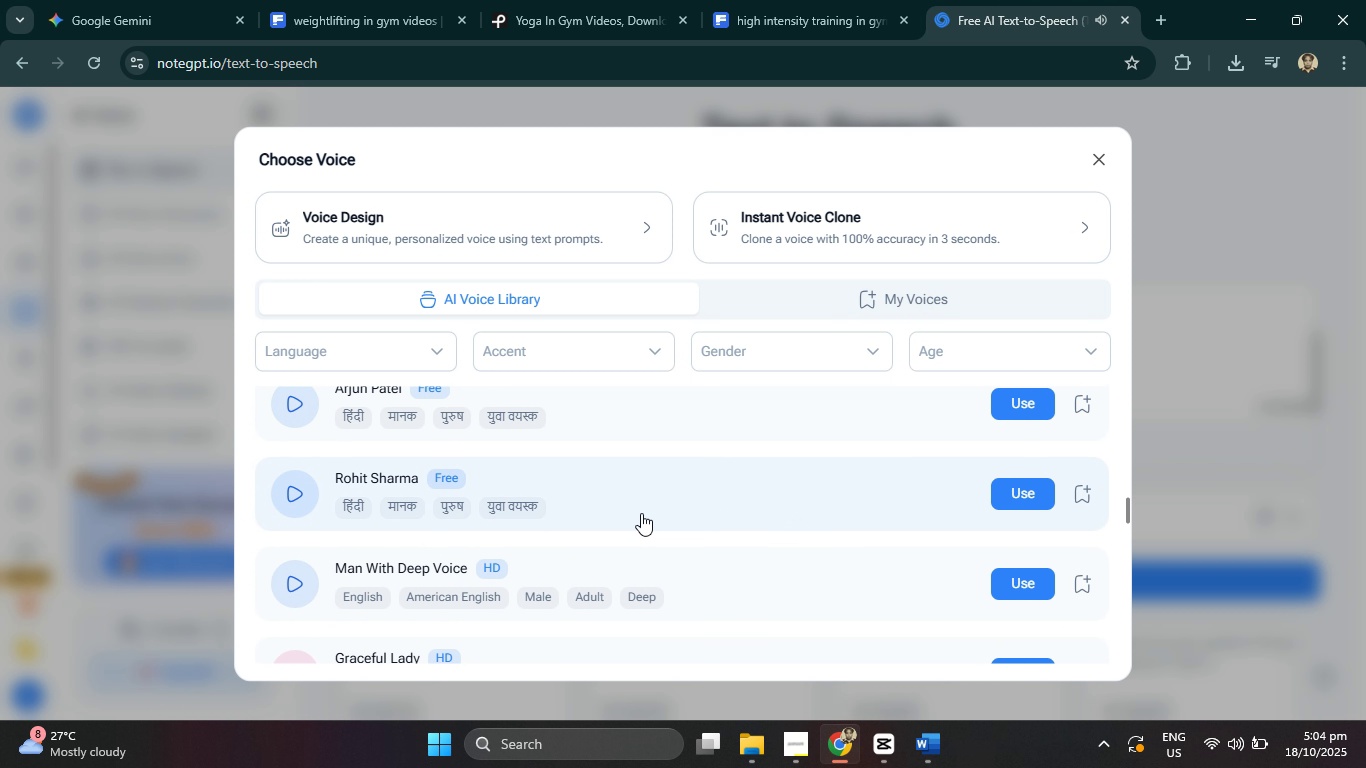 
scroll: coordinate [626, 494], scroll_direction: up, amount: 18.0
 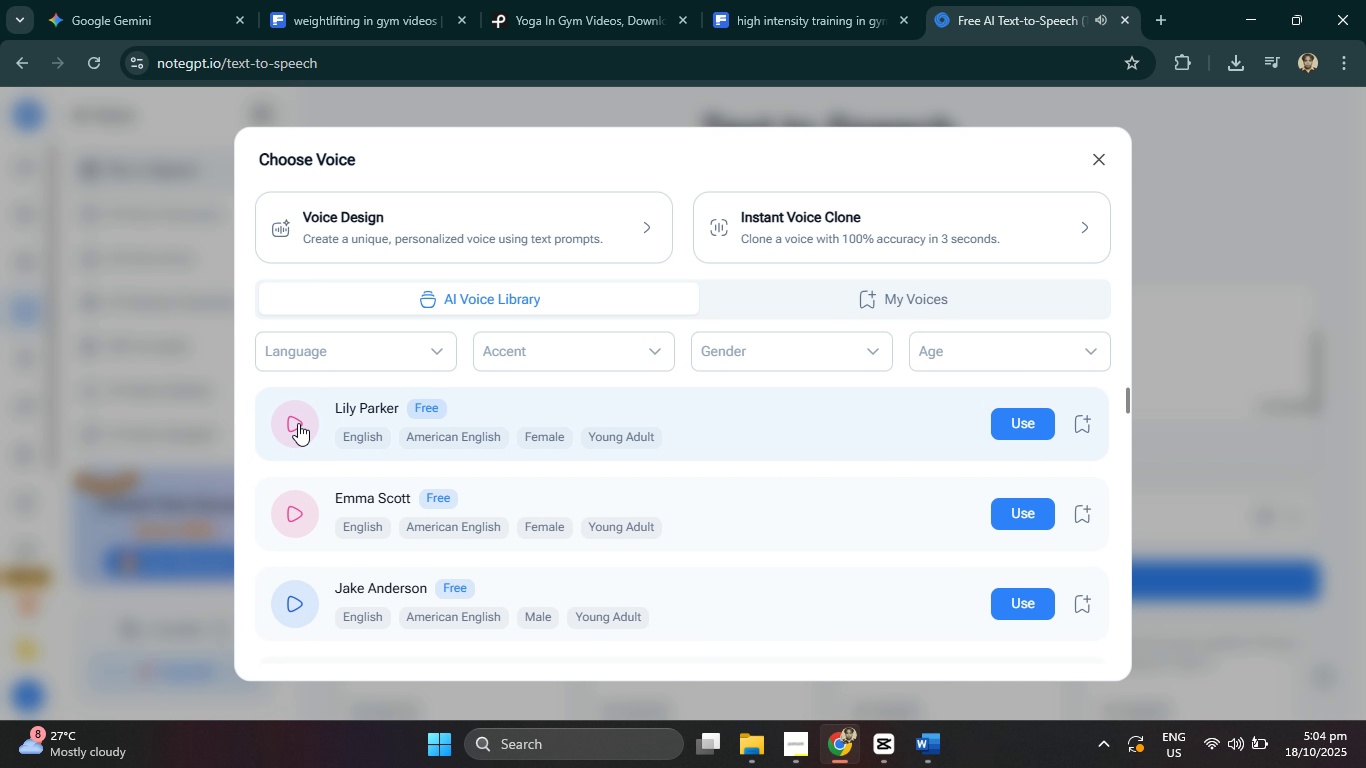 
scroll: coordinate [592, 542], scroll_direction: down, amount: 7.0
 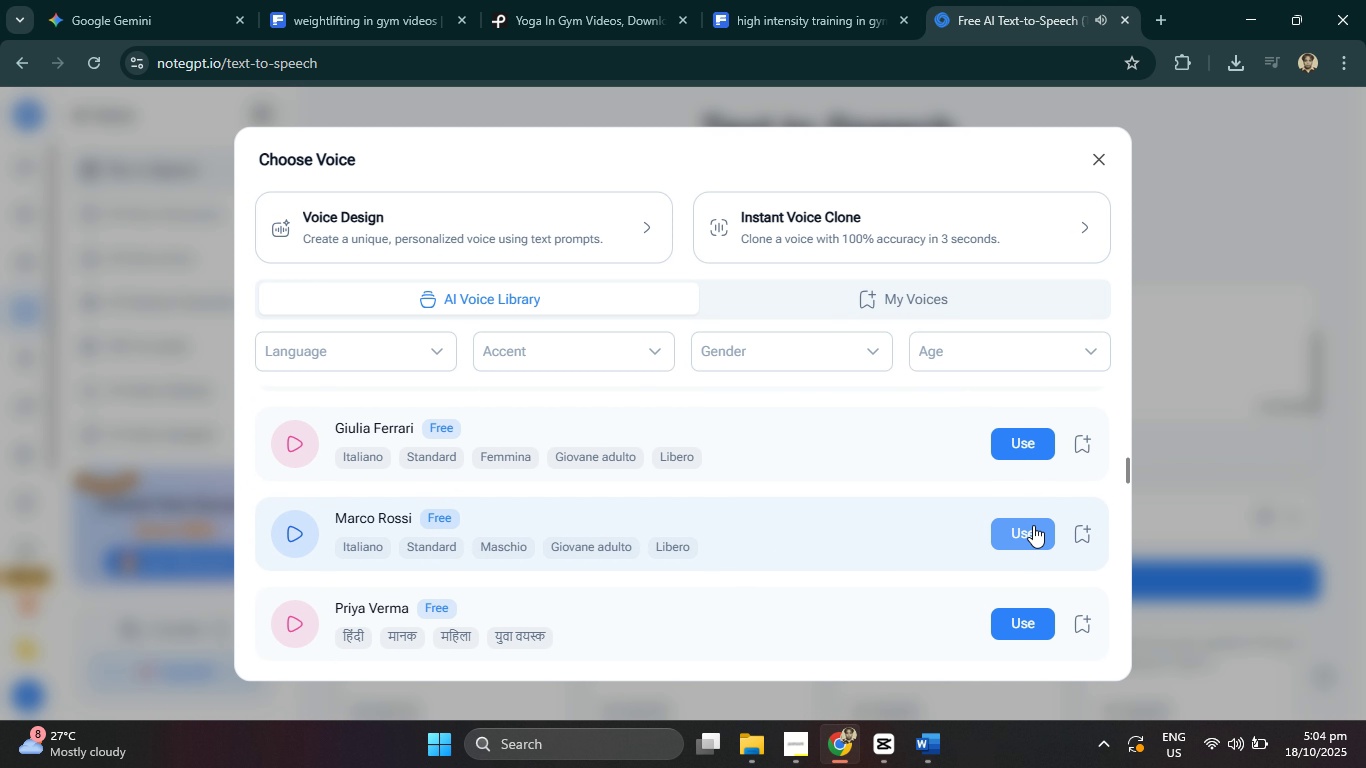 
left_click([1033, 525])
 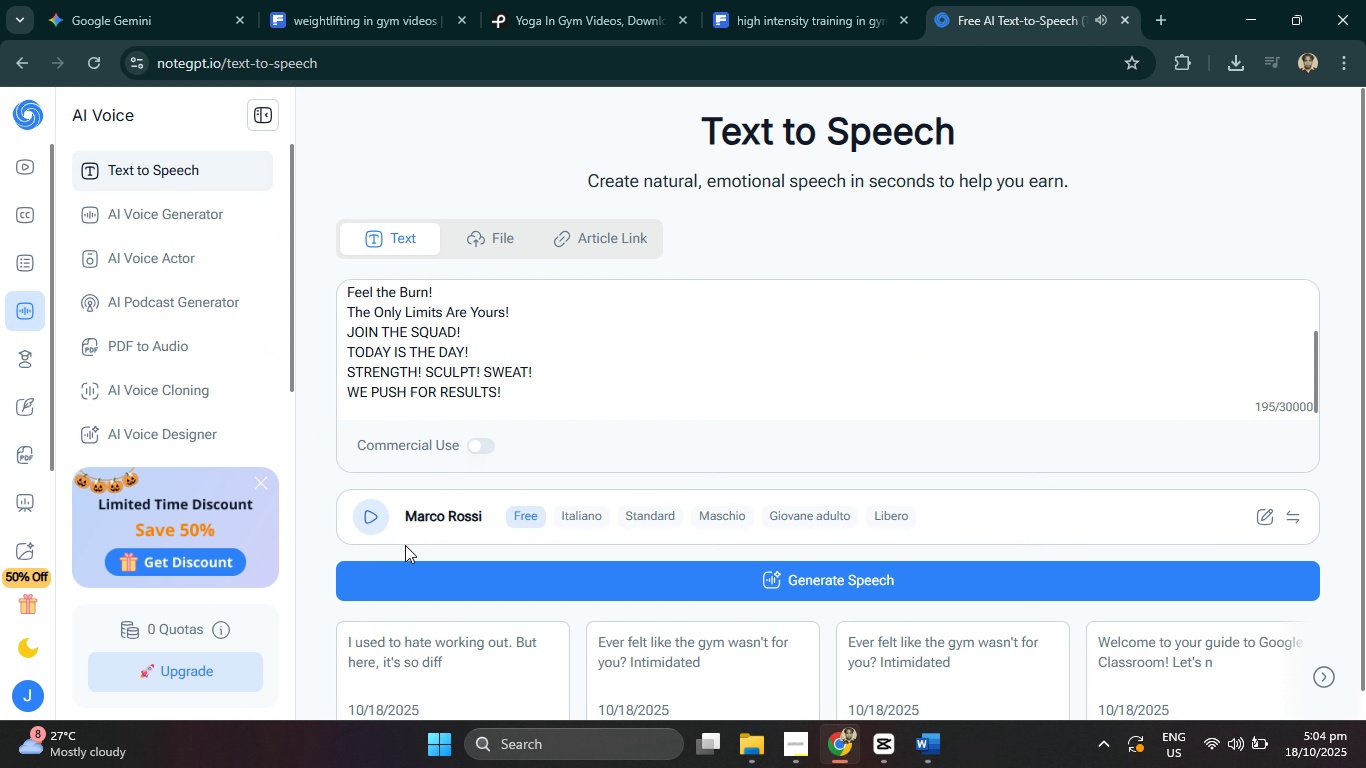 
left_click([358, 506])
 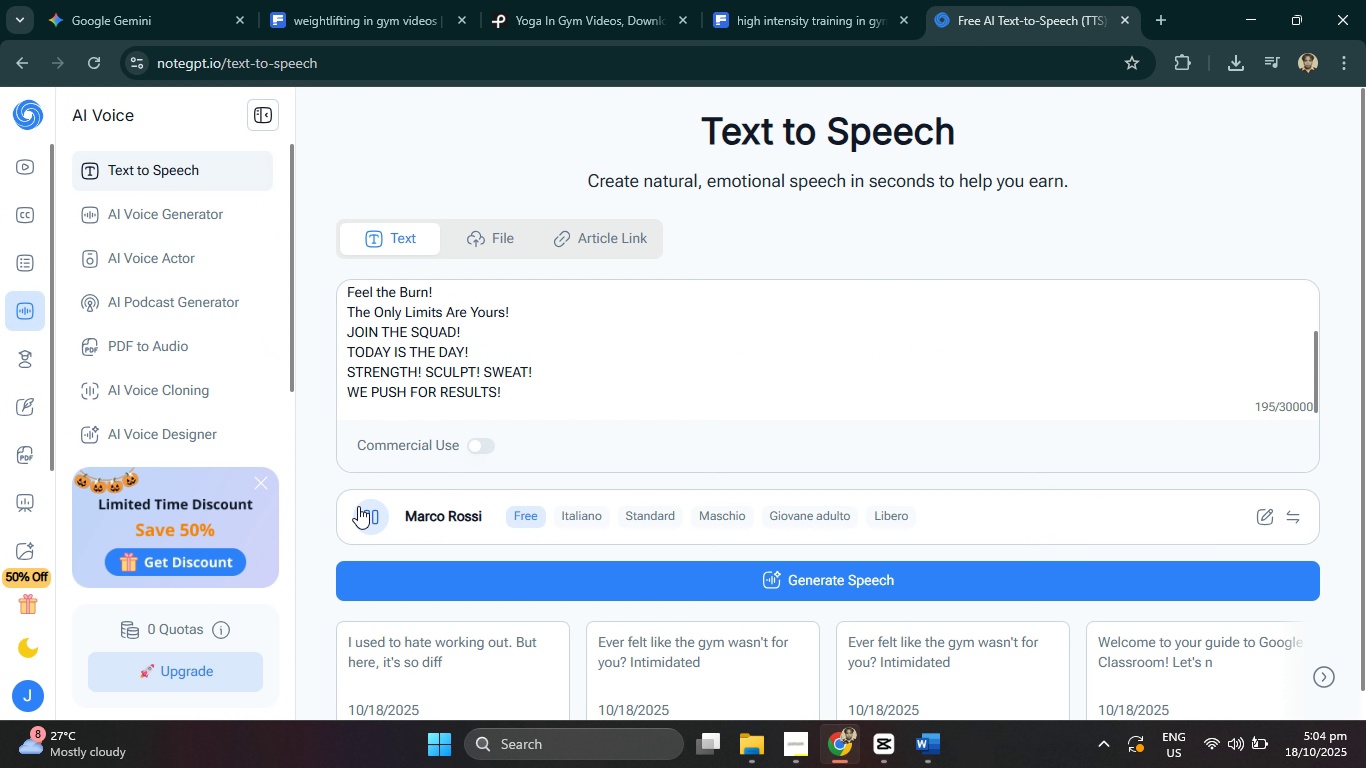 
left_click([358, 506])
 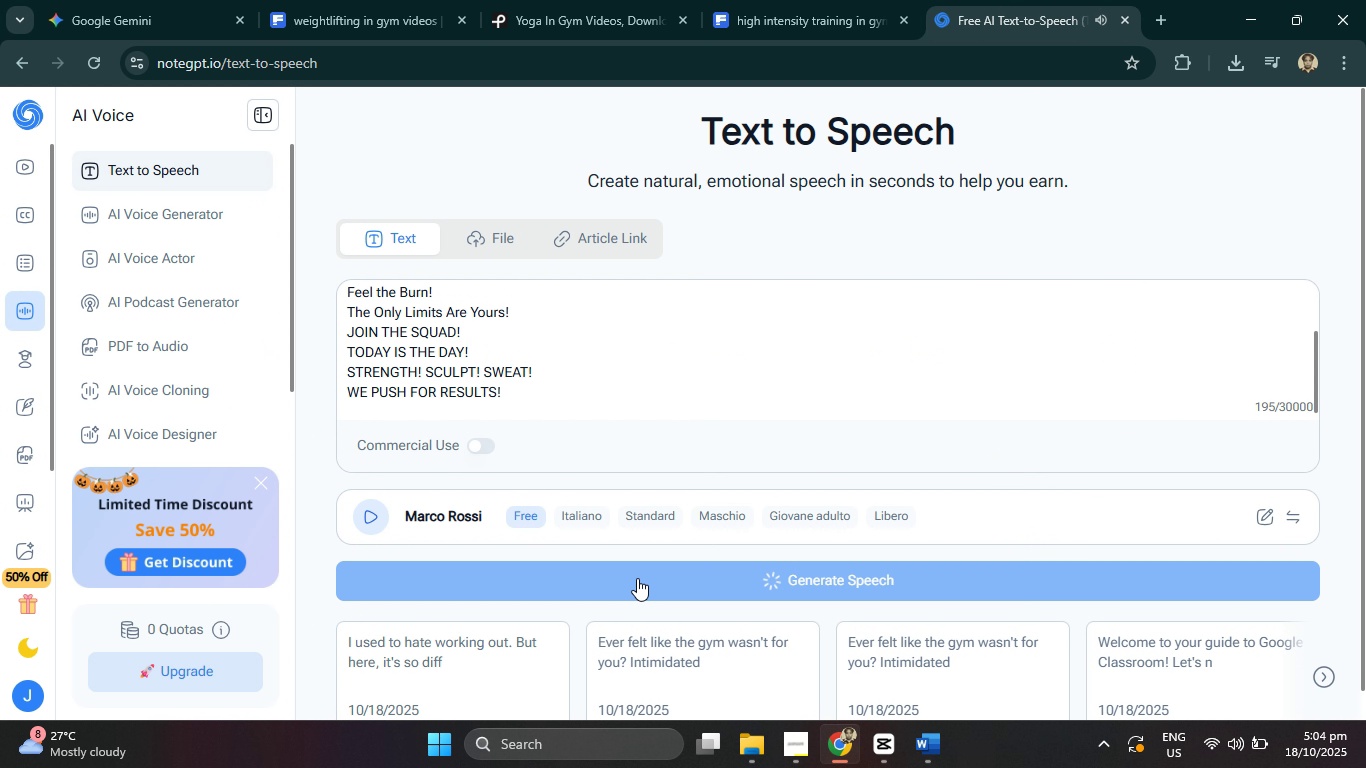 
left_click([637, 578])
 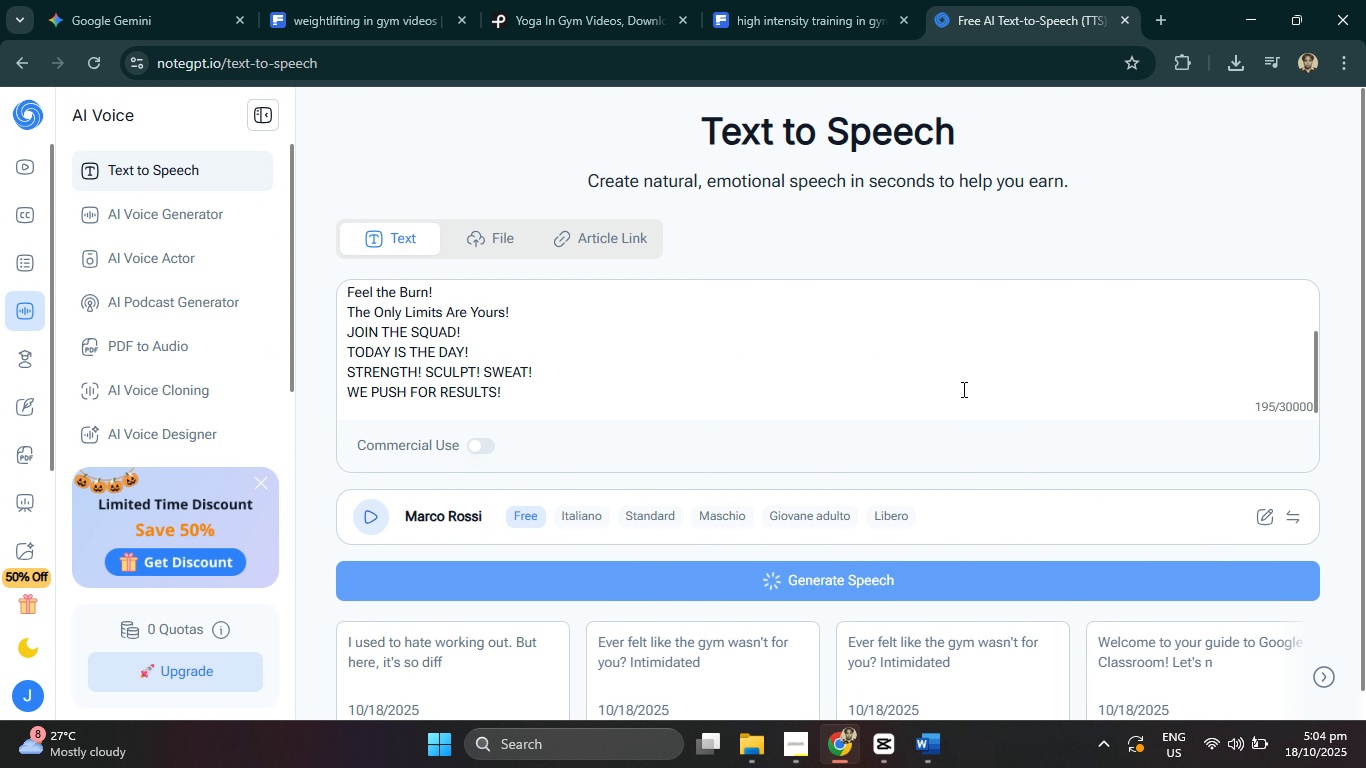 
scroll: coordinate [1163, 457], scroll_direction: down, amount: 9.0
 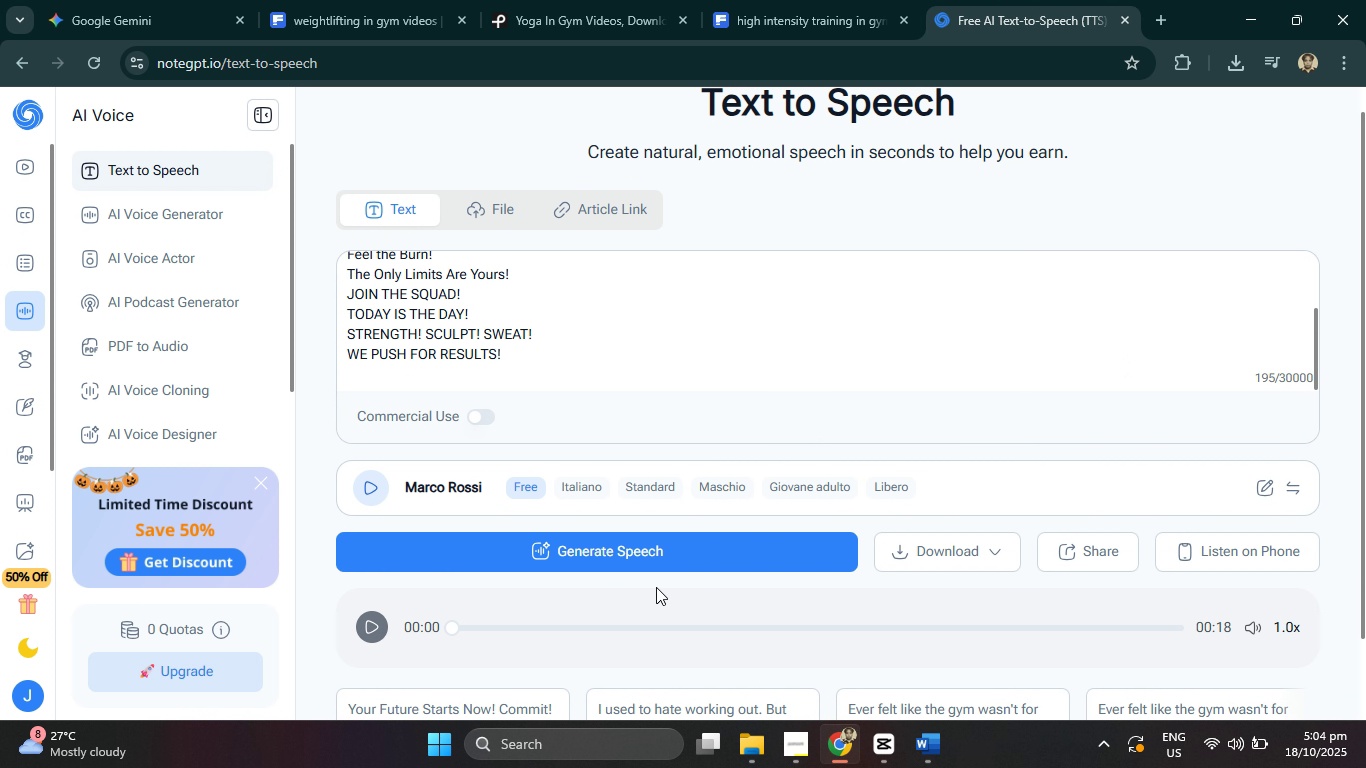 
left_click([370, 625])
 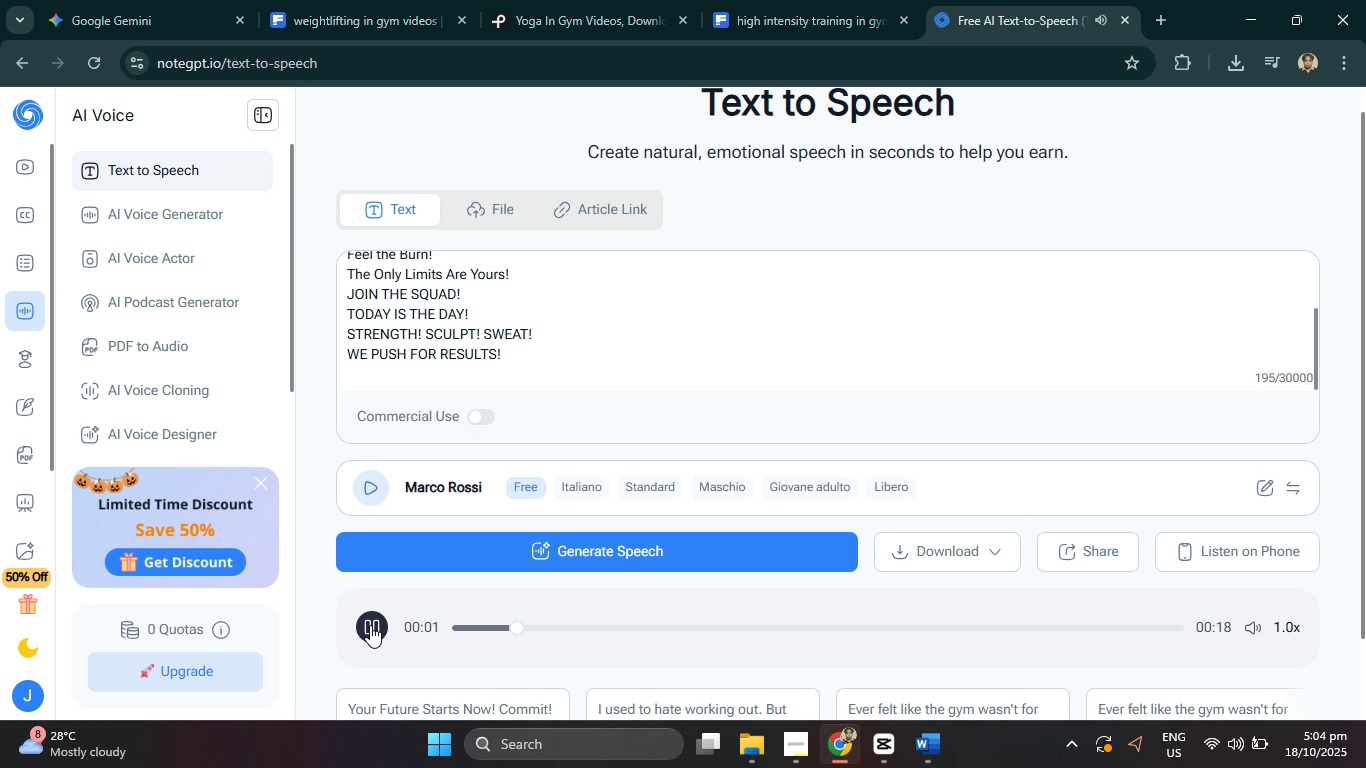 
scroll: coordinate [537, 382], scroll_direction: up, amount: 2.0